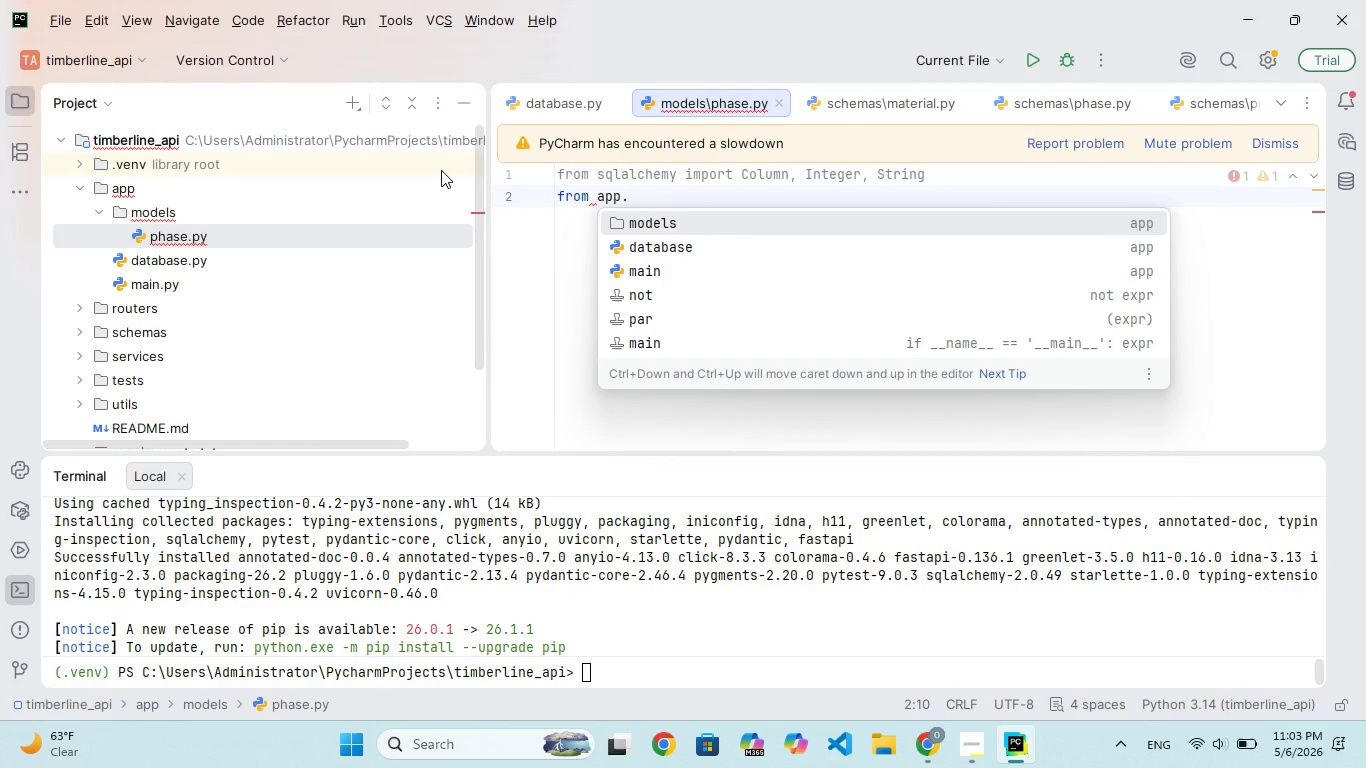 
wait(5.39)
 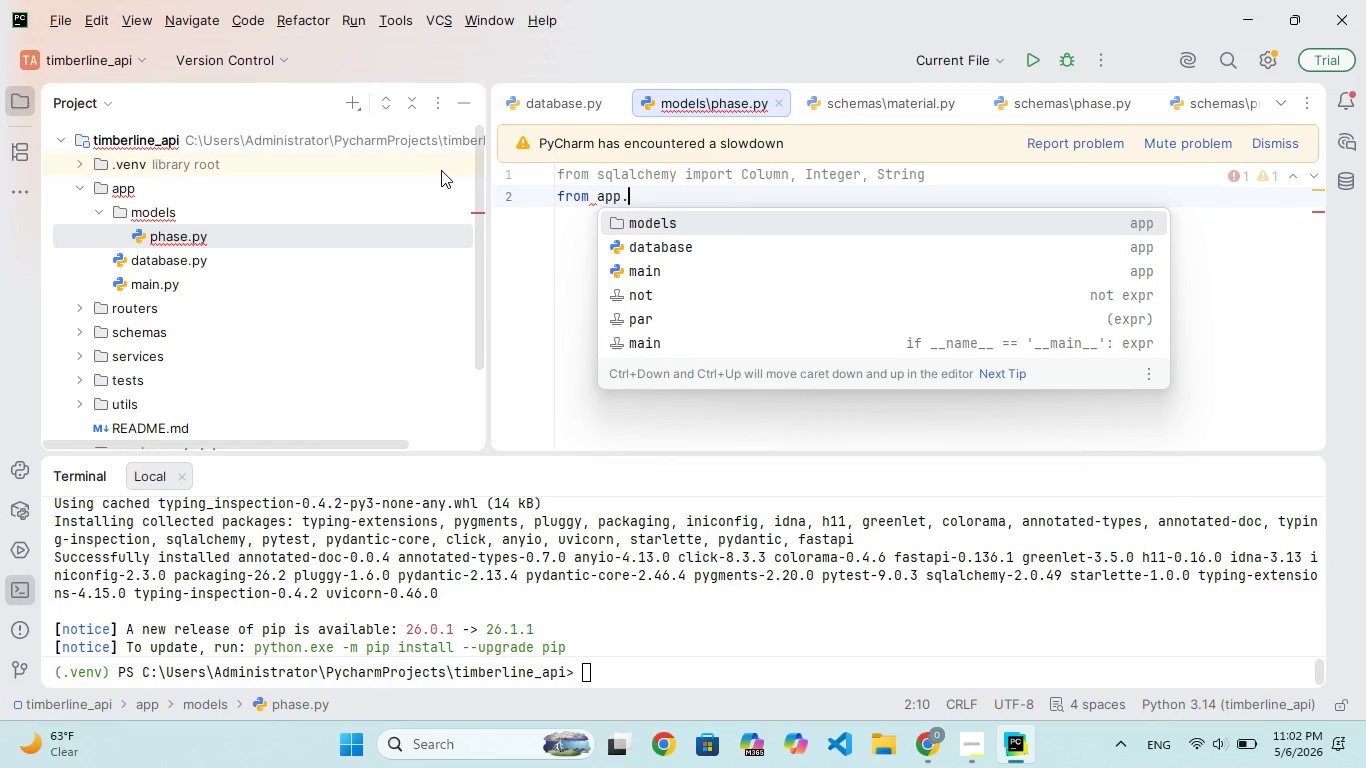 
hold_key(key=VolumeDown, duration=0.73)
 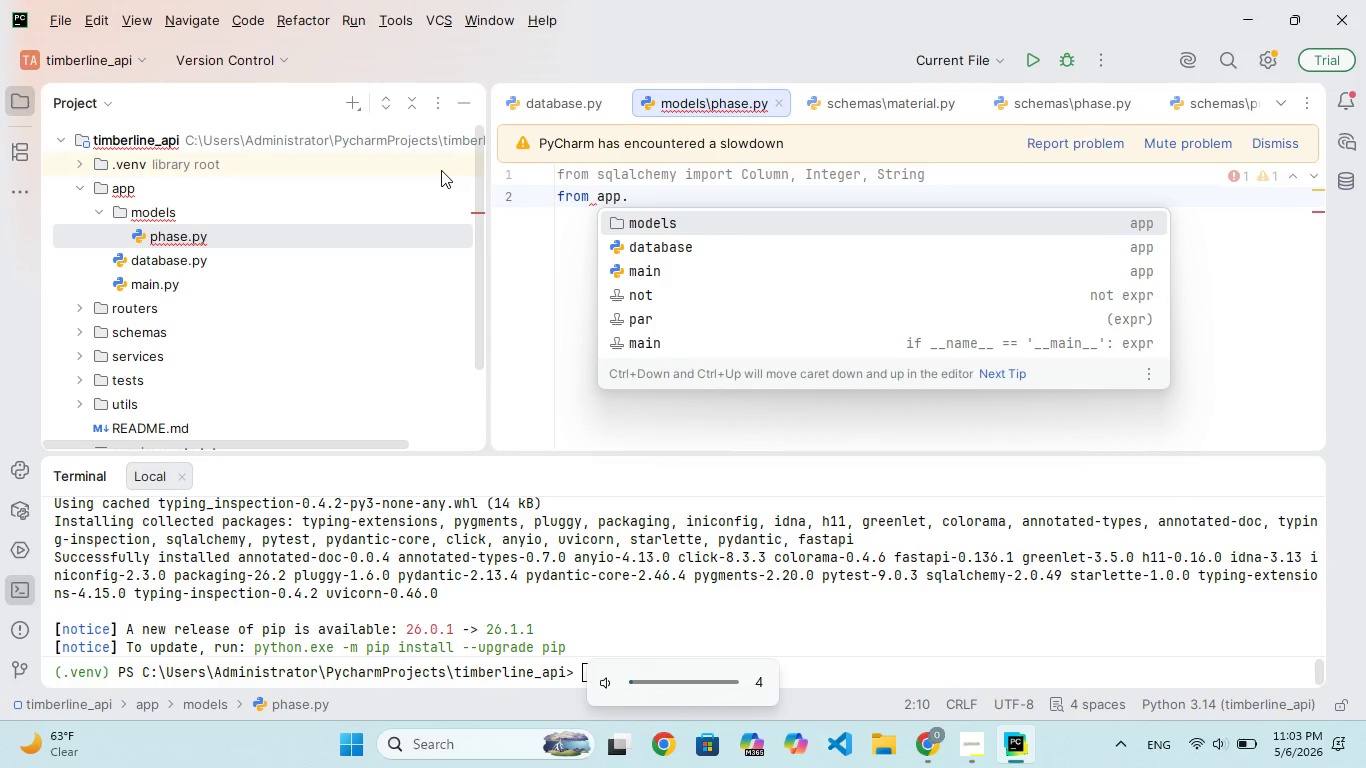 
key(VolumeUp)
 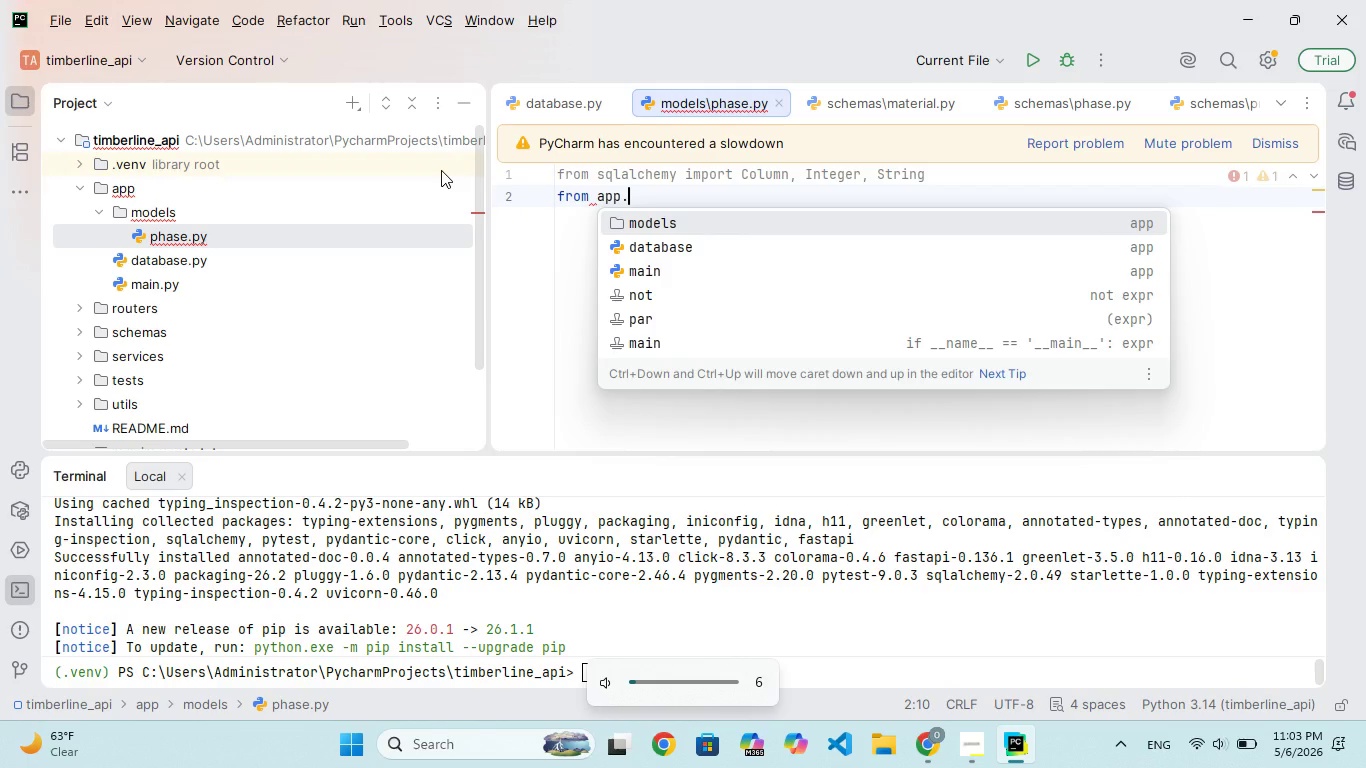 
key(VolumeUp)
 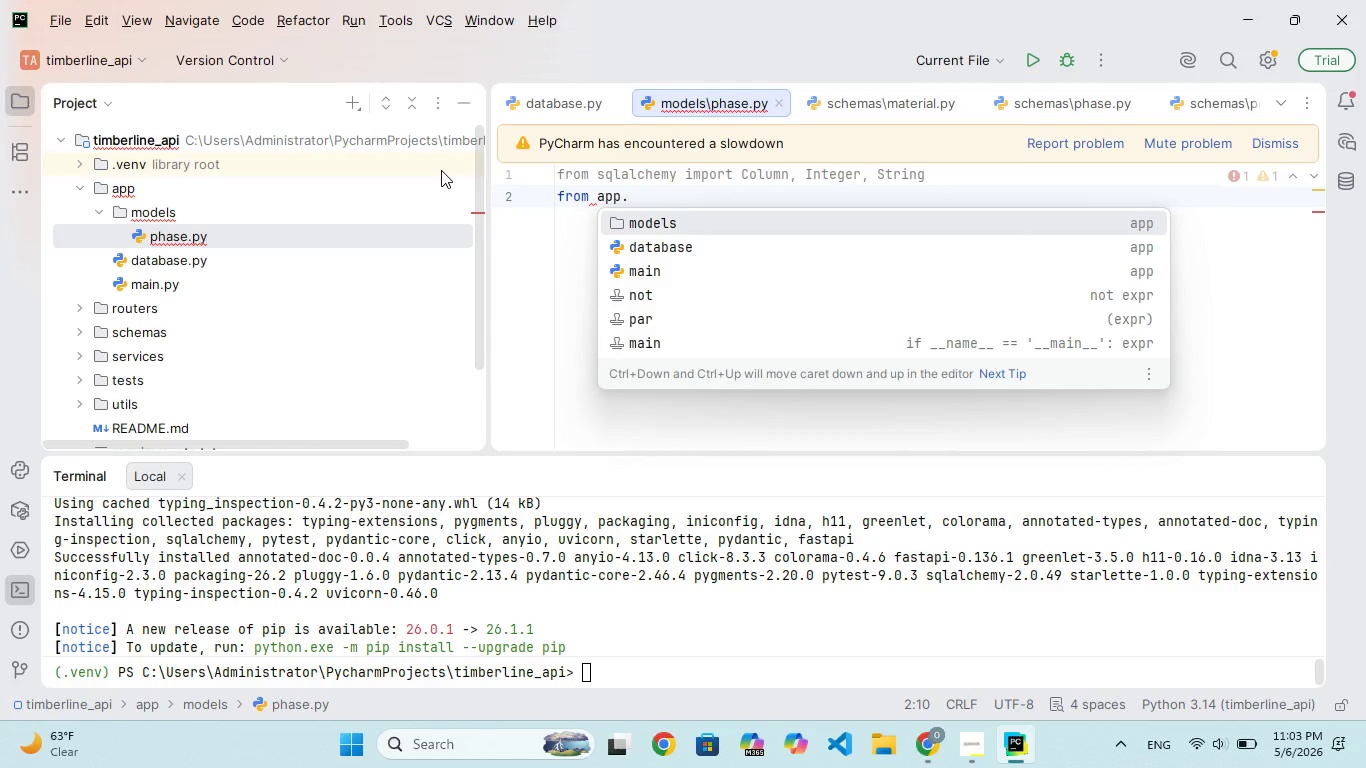 
wait(6.8)
 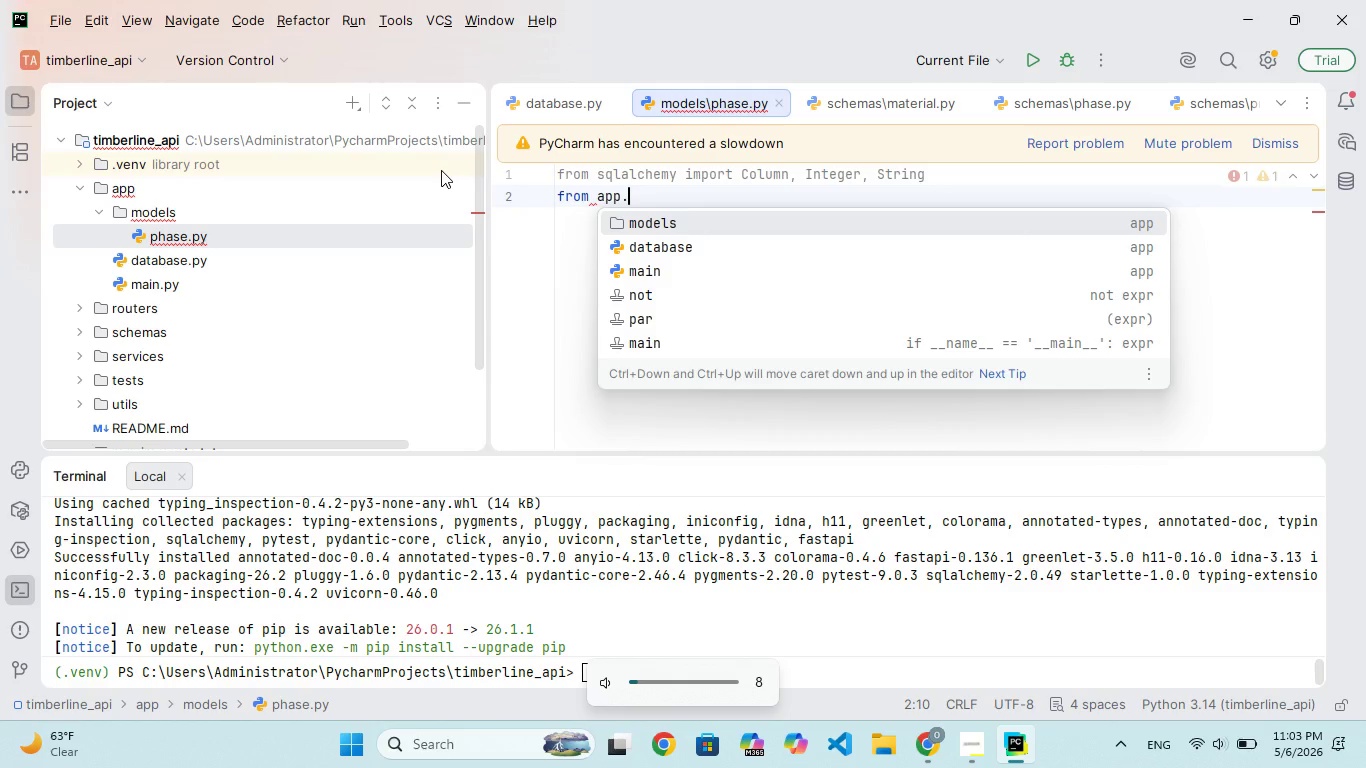 
key(VolumeDown)
 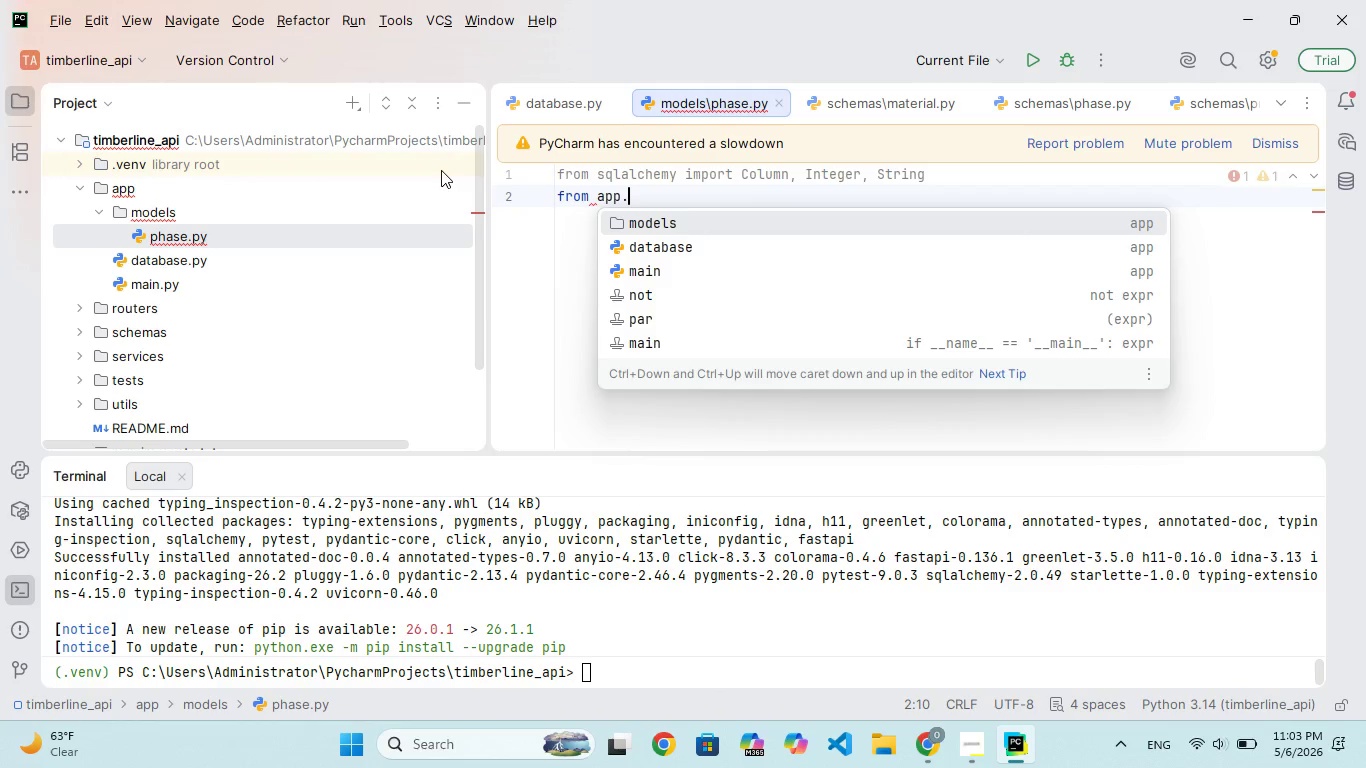 
wait(5.03)
 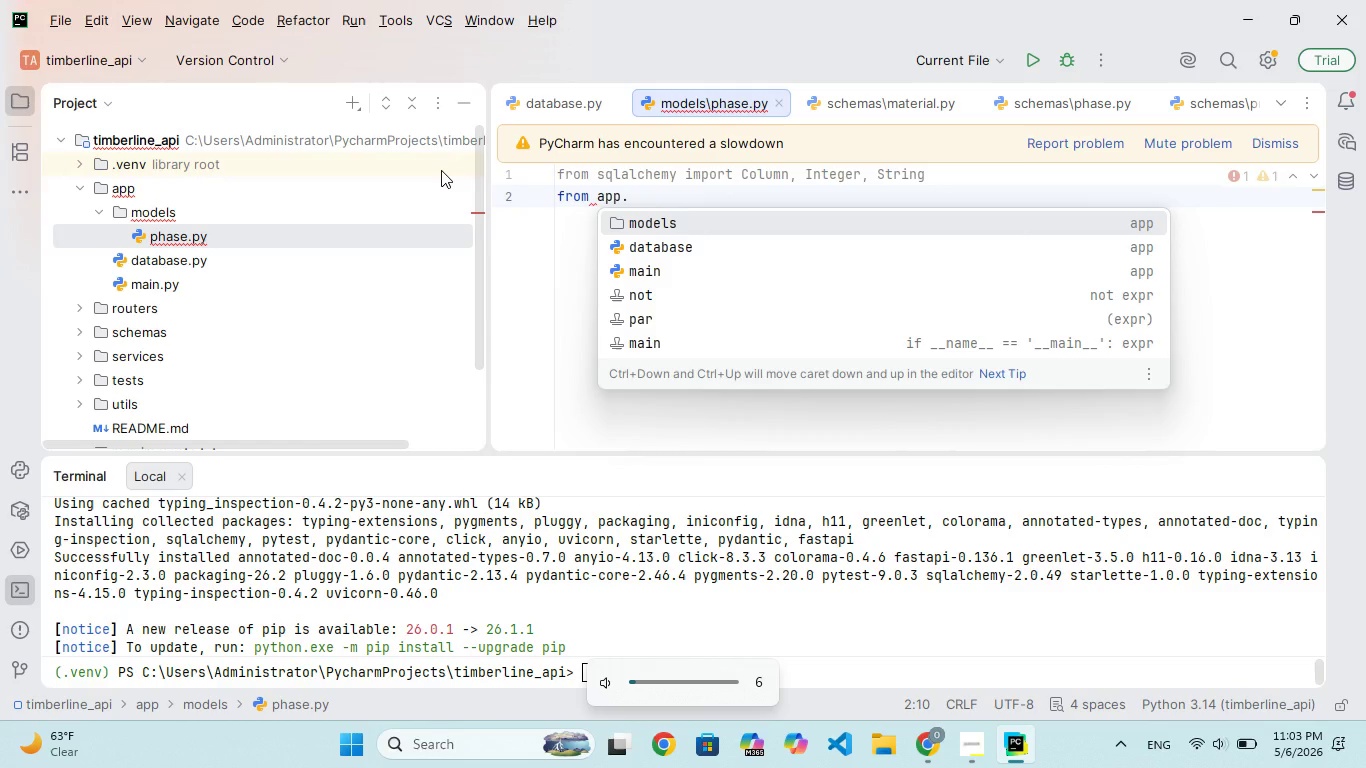 
type(database)
 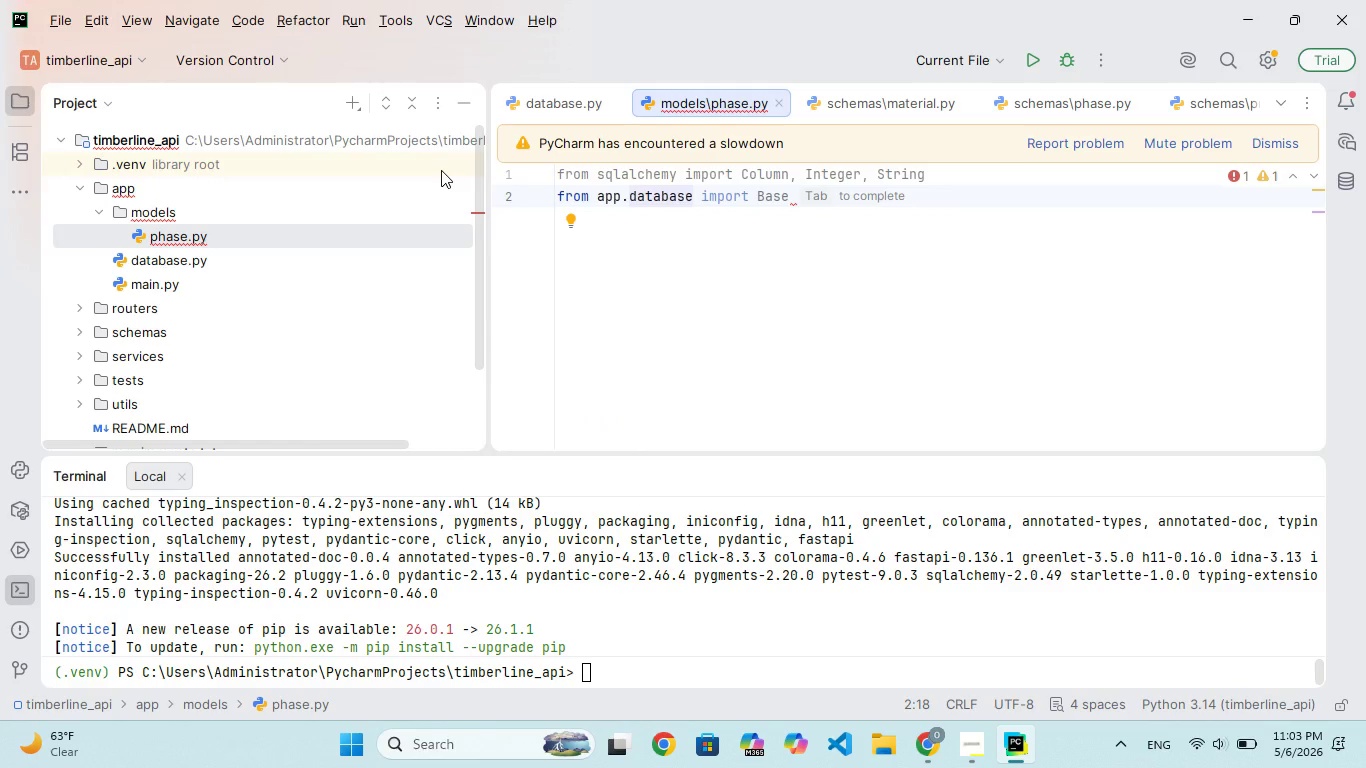 
type( import Base)
 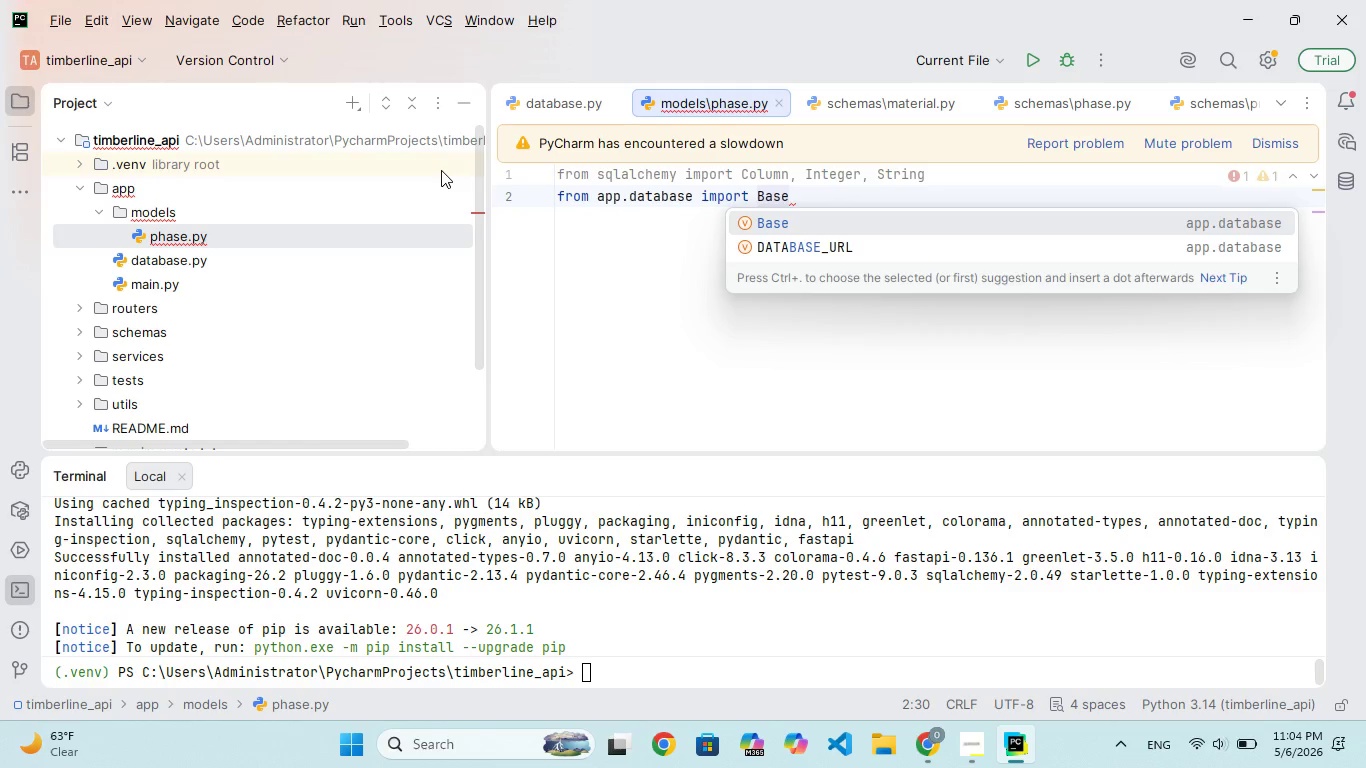 
wait(50.19)
 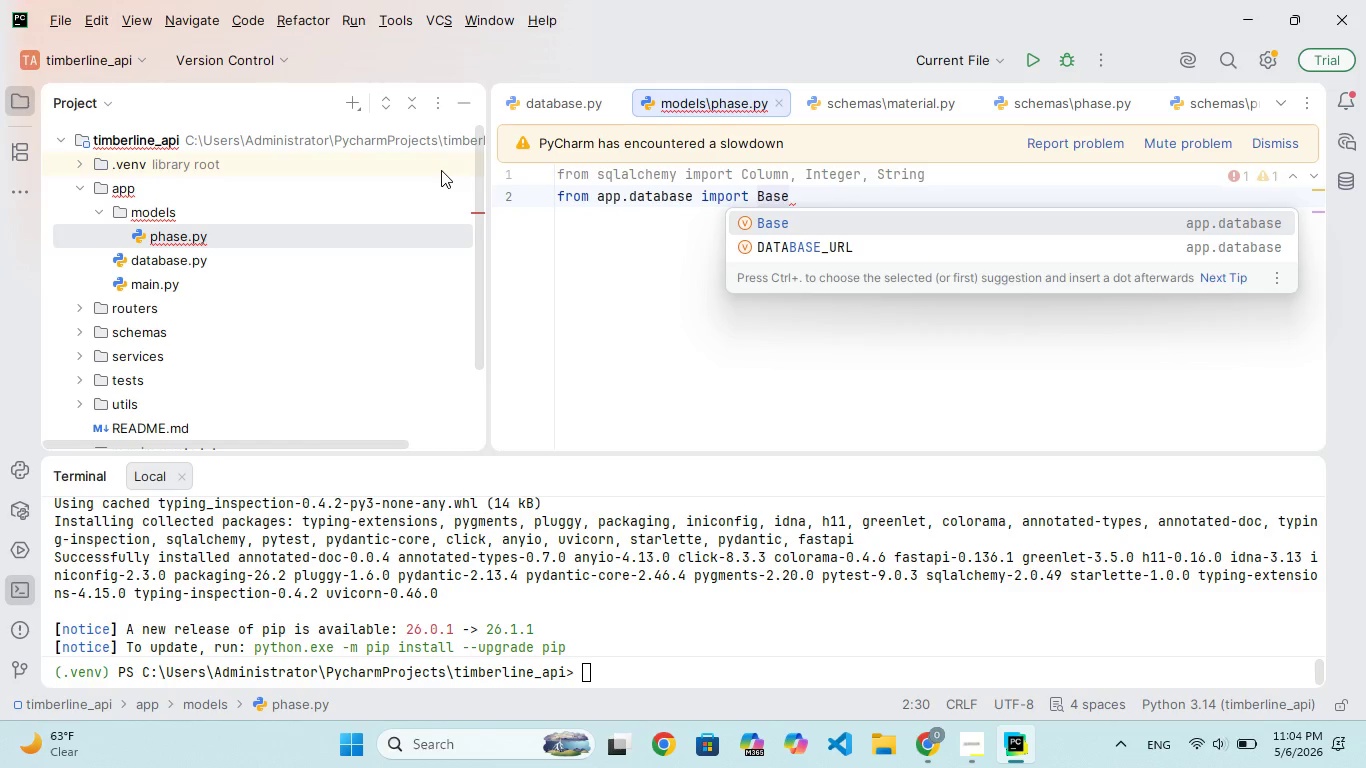 
key(Enter)
 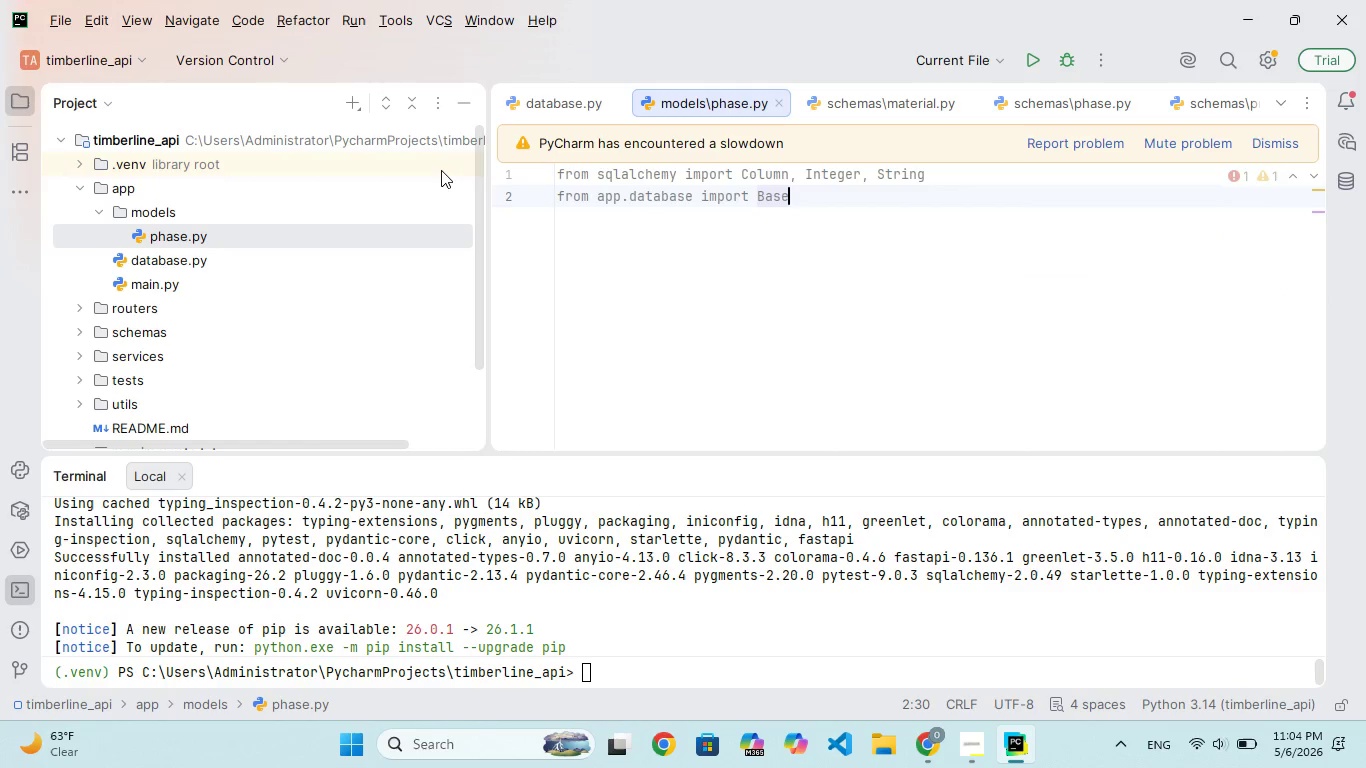 
key(Enter)
 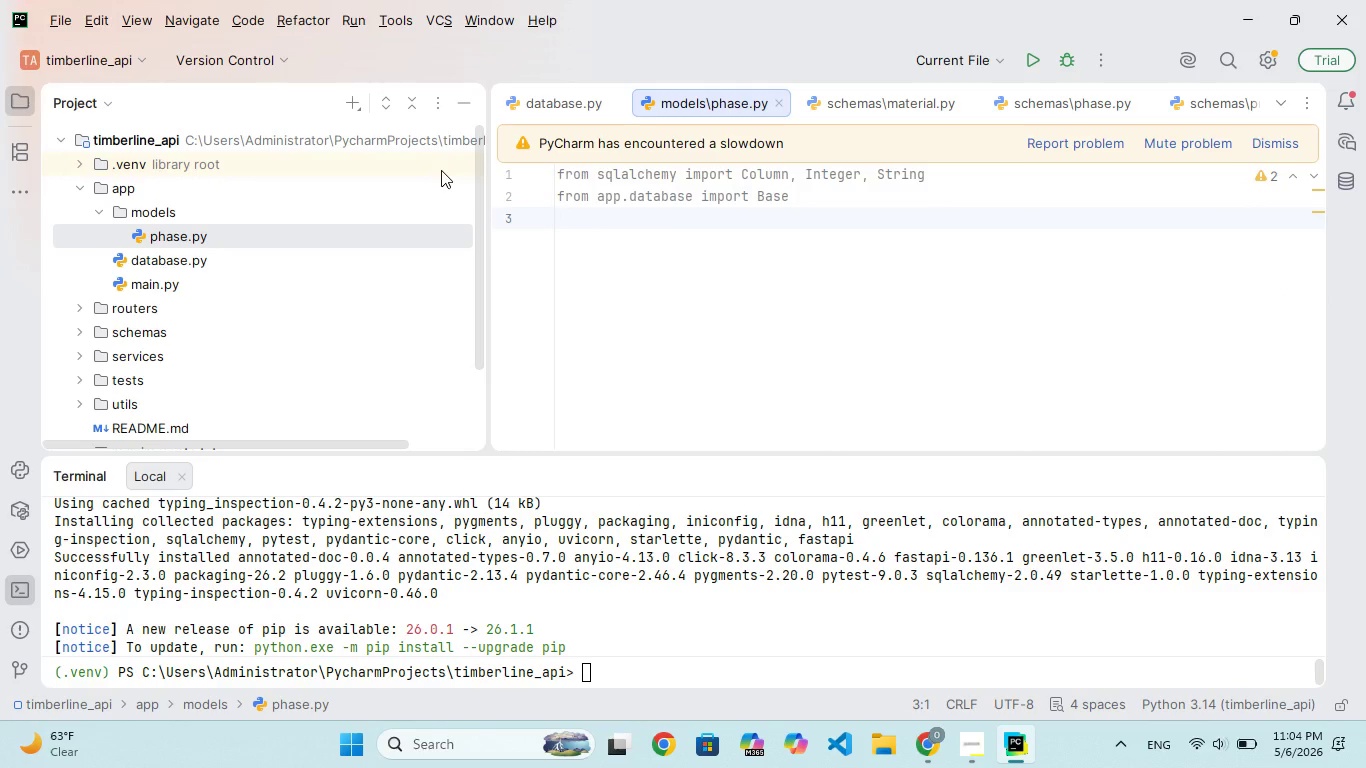 
key(Enter)
 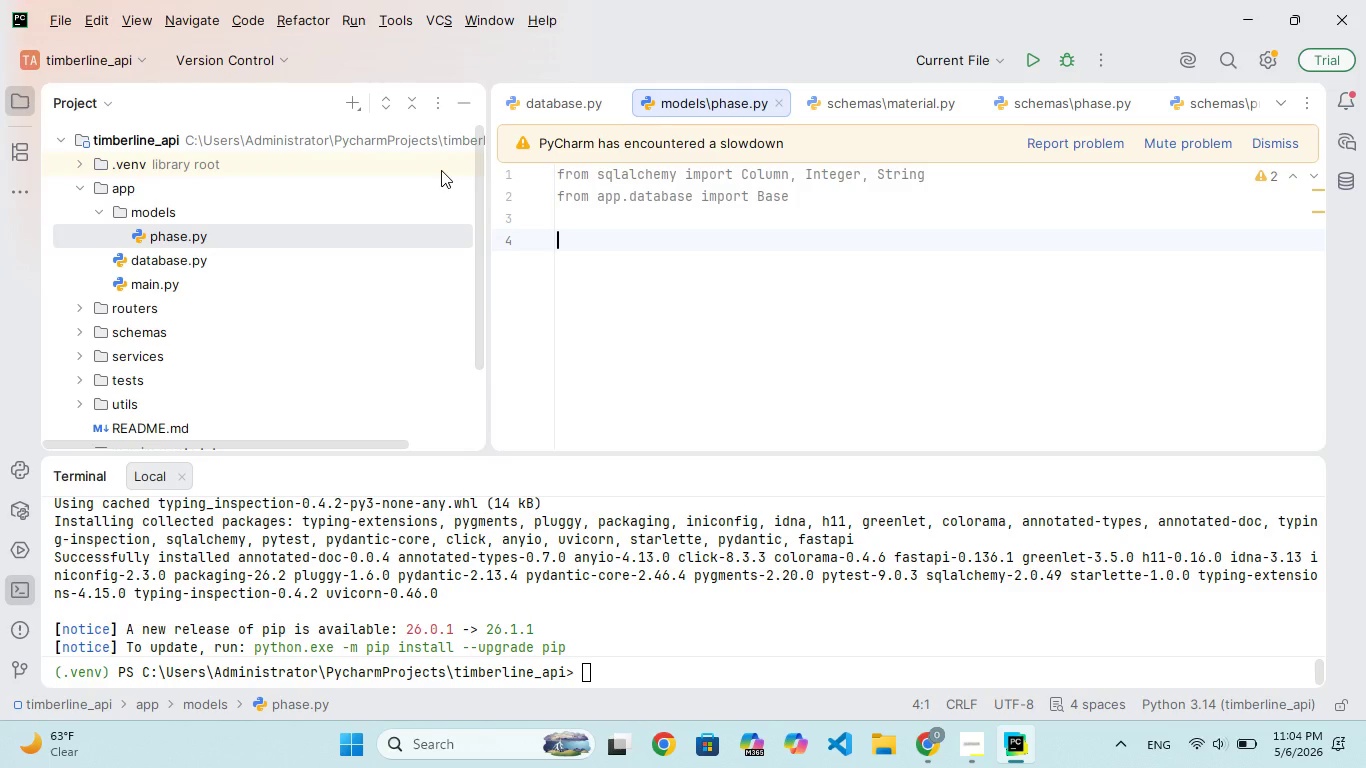 
type(class Phae(Base)
 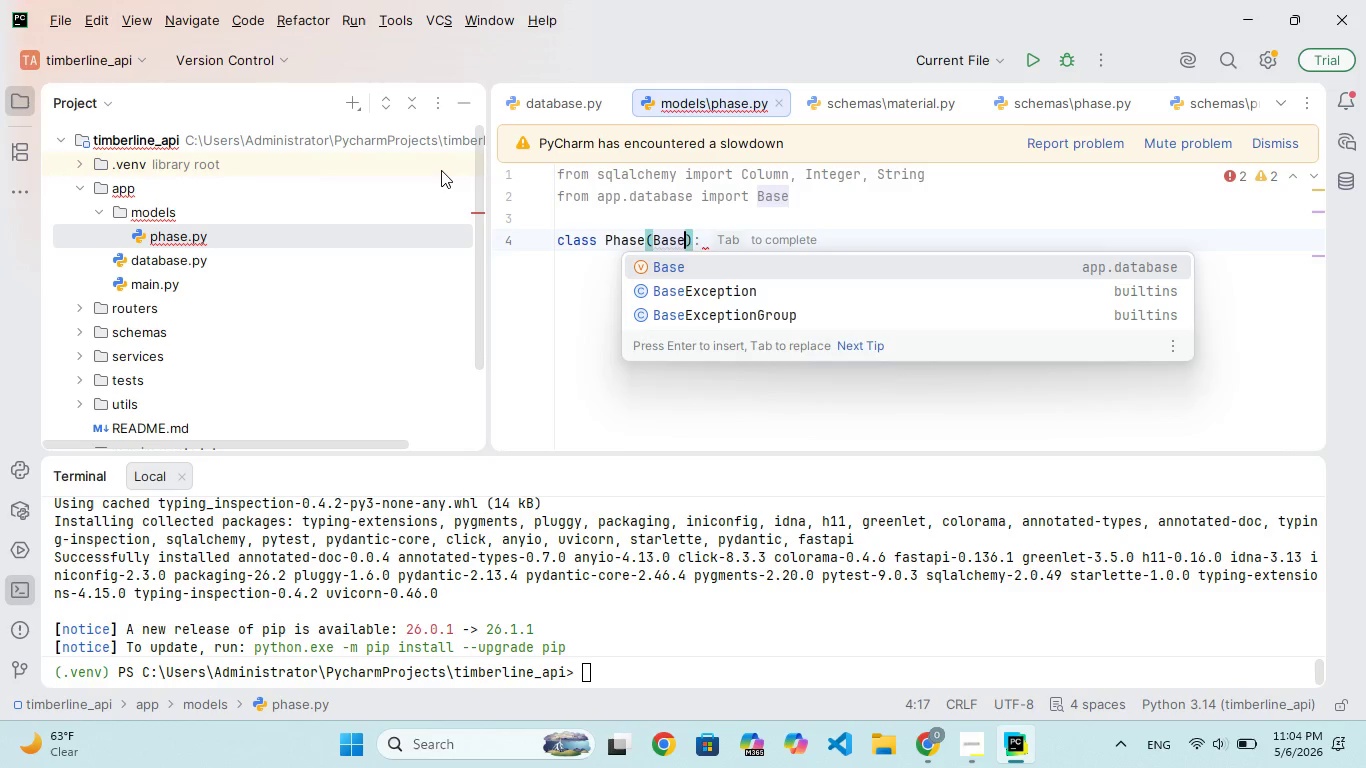 
key(ArrowRight)
 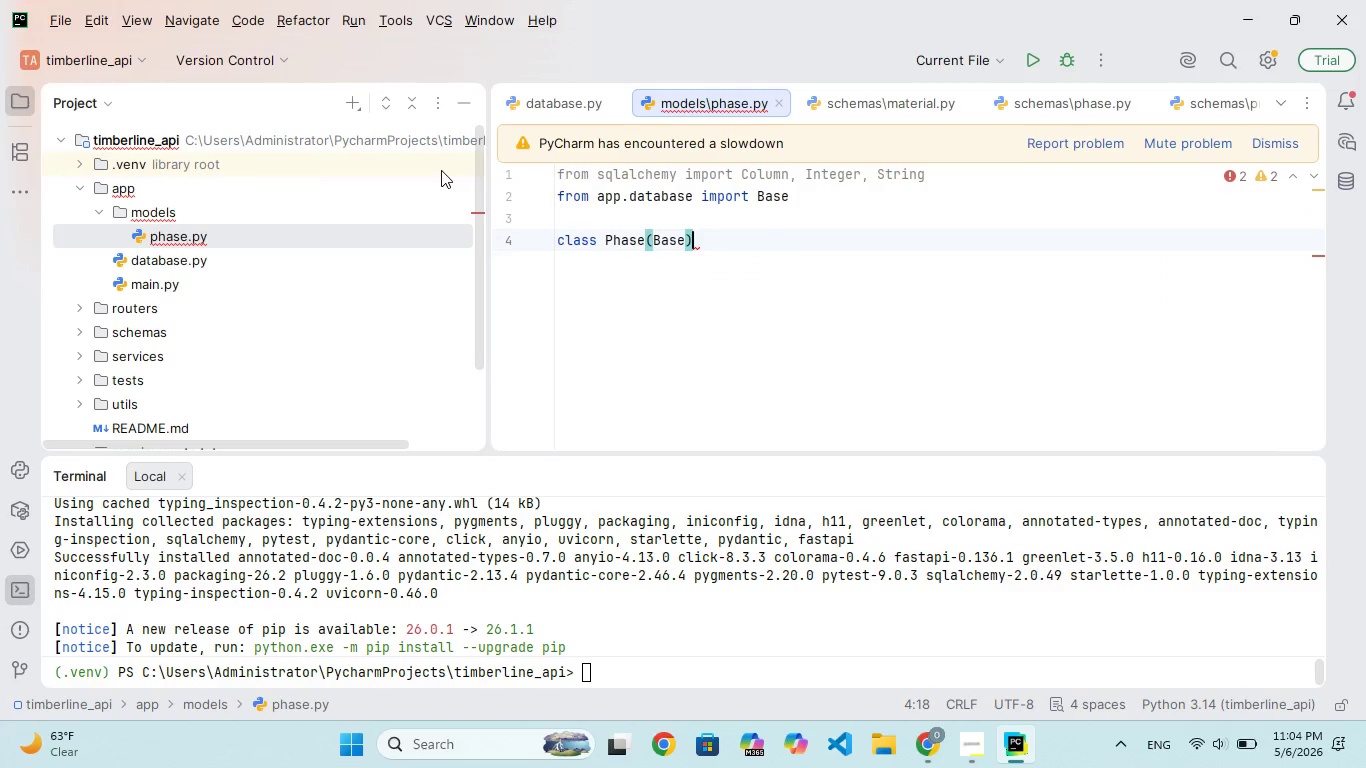 
key(Shift+Semicolon)
 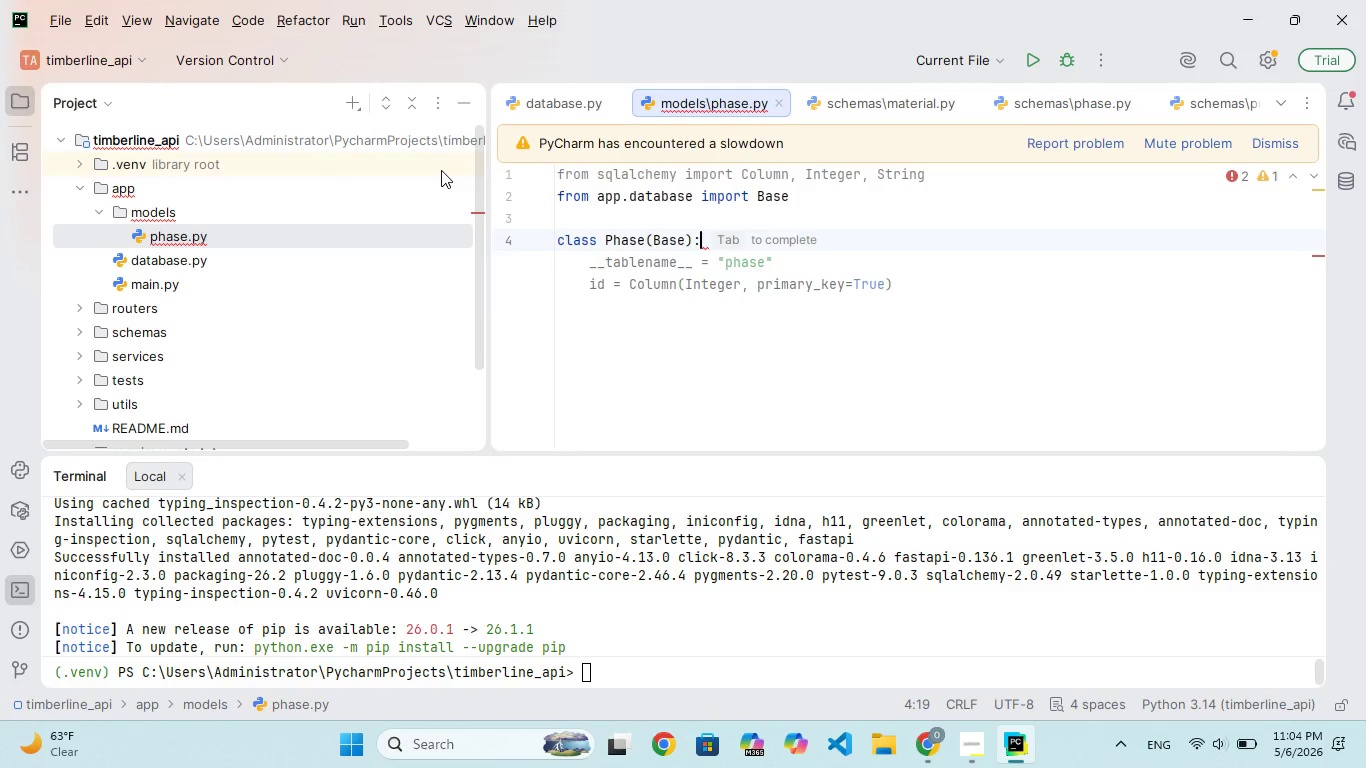 
key(Enter)
 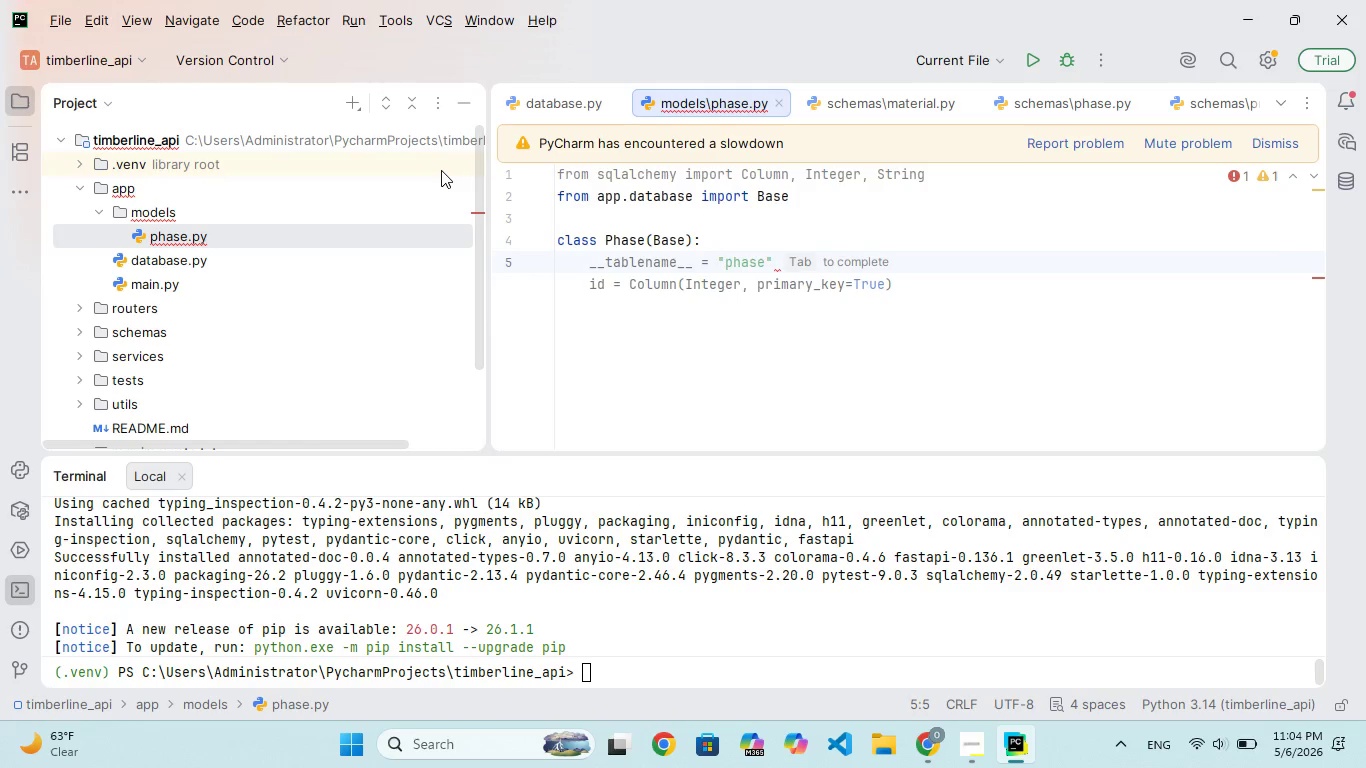 
type(__tabe)
 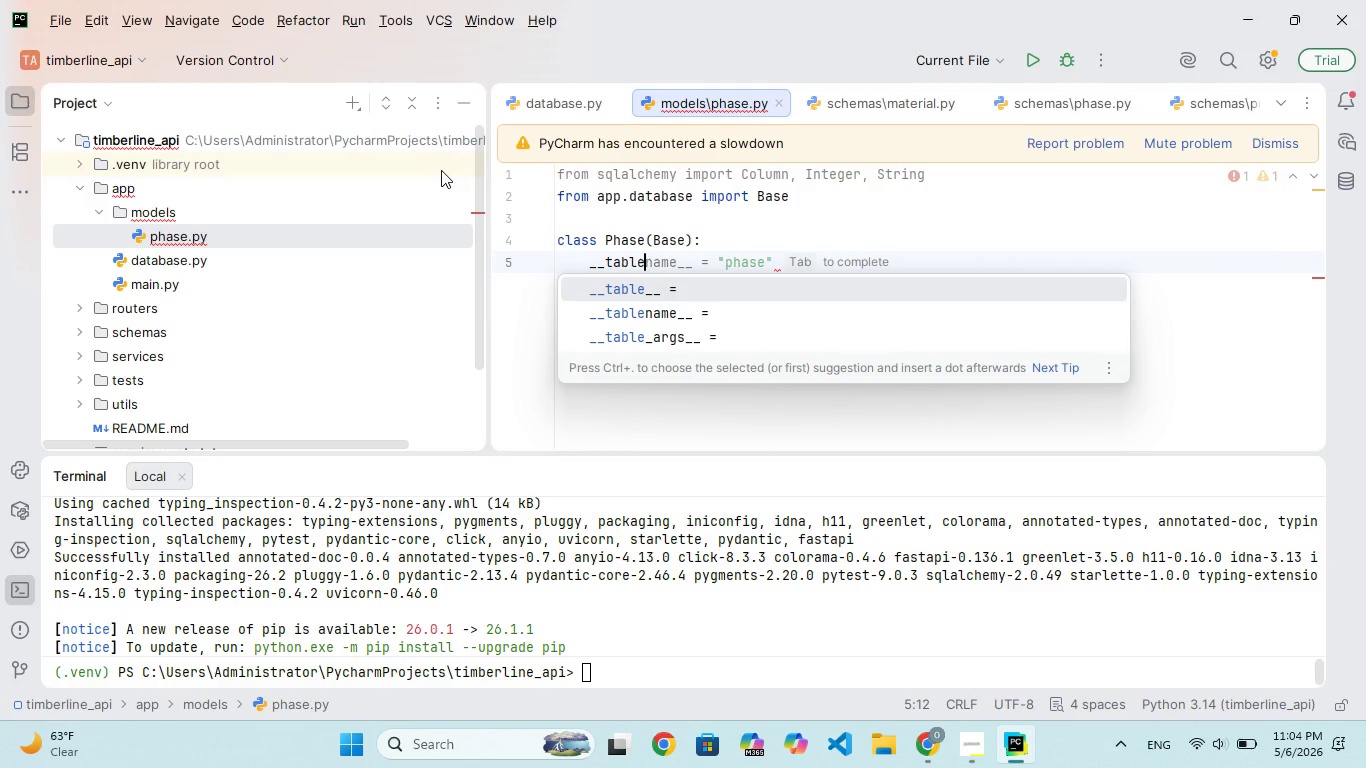 
hold_key(key=L, duration=0.39)
 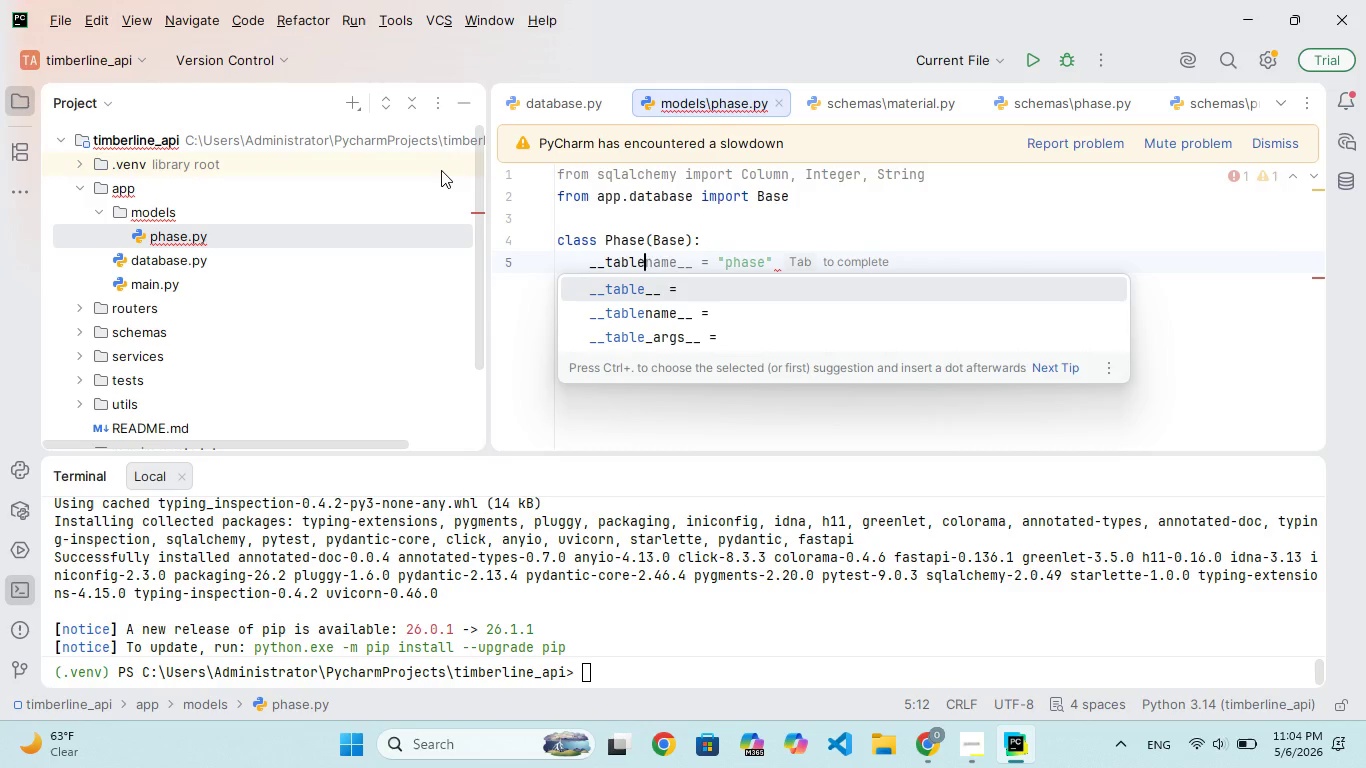 
hold_key(key=N, duration=0.33)
 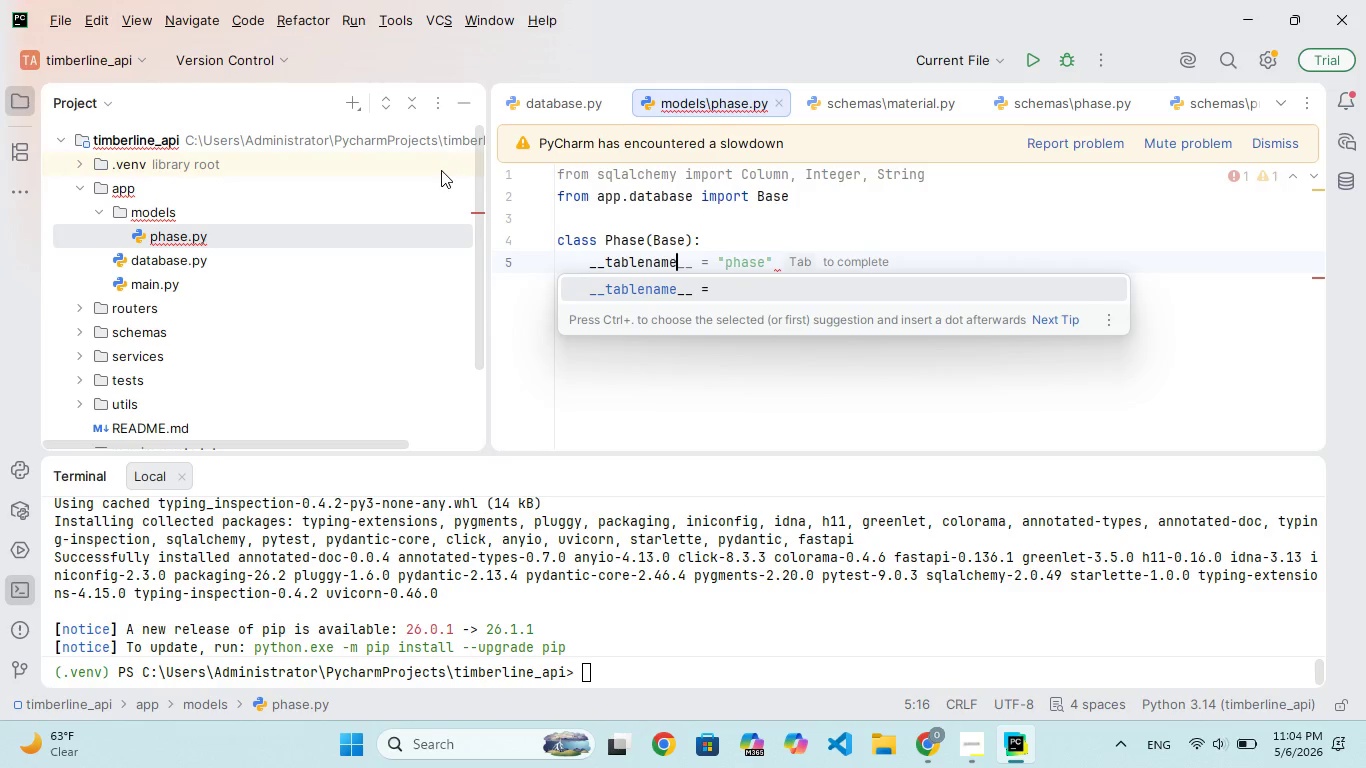 
hold_key(key=A, duration=0.34)
 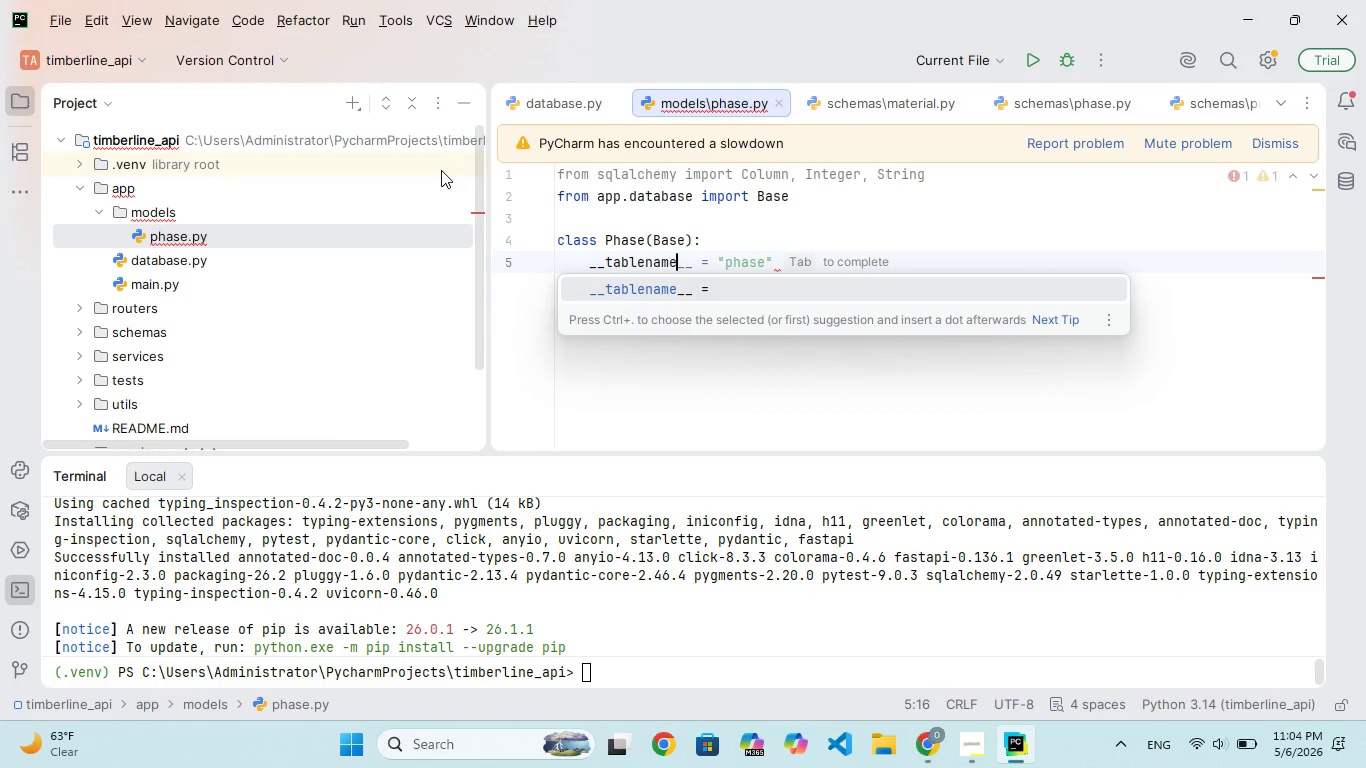 
type(me__ = "phase)
 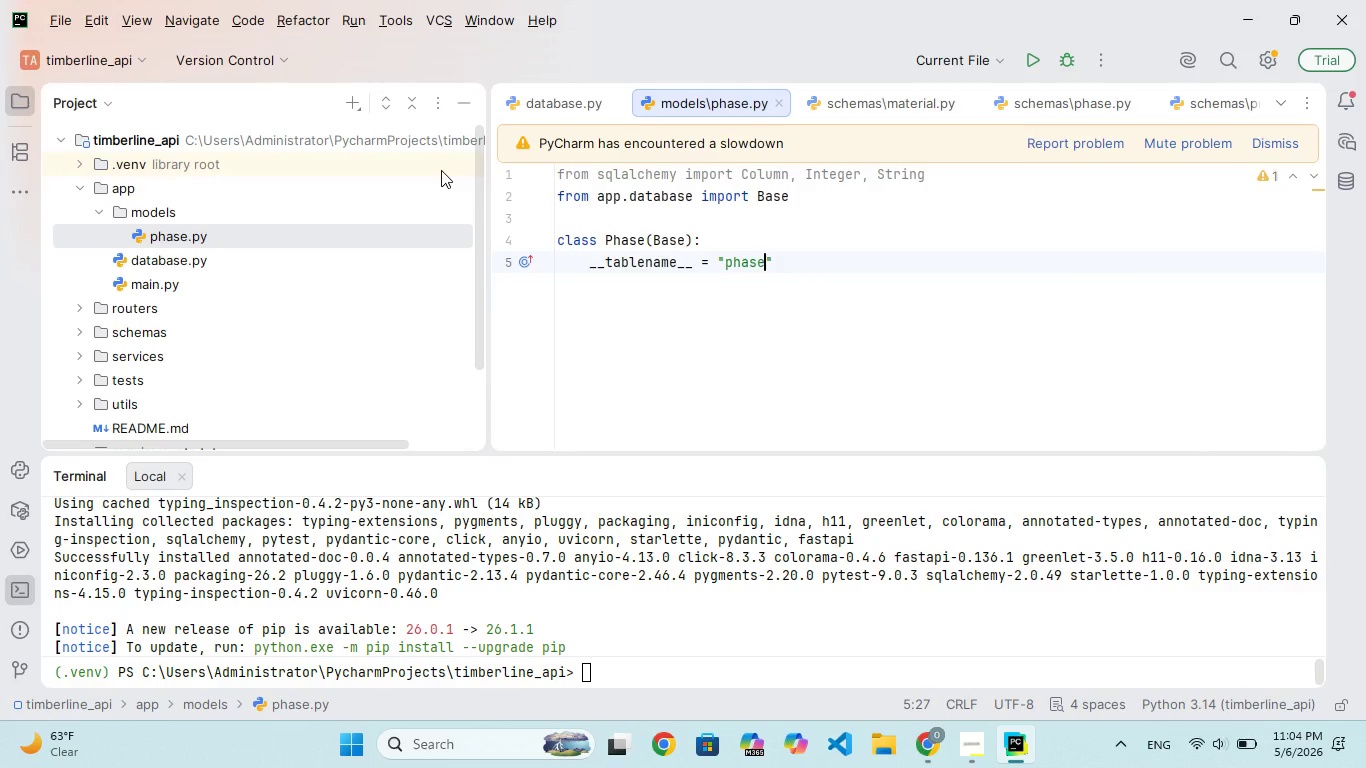 
wait(16.69)
 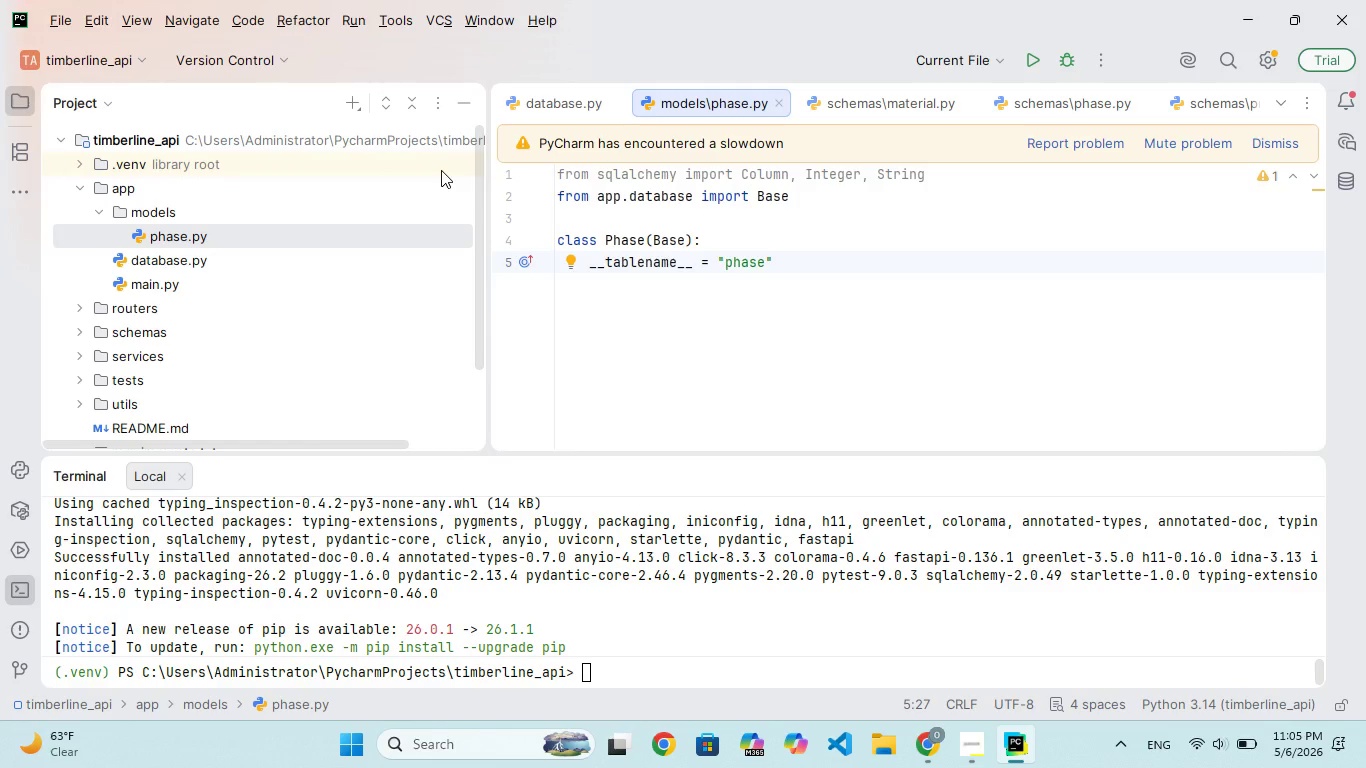 
key(S)
 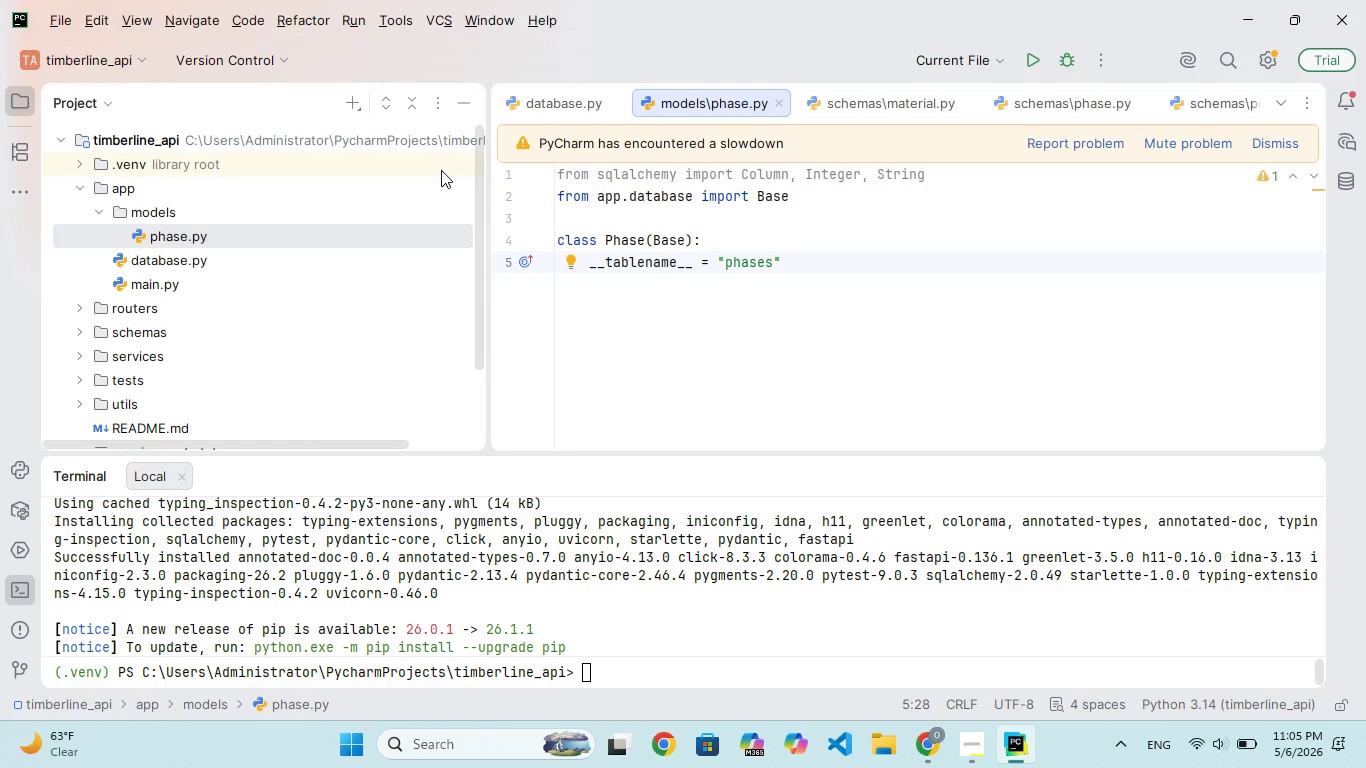 
key(ArrowRight)
 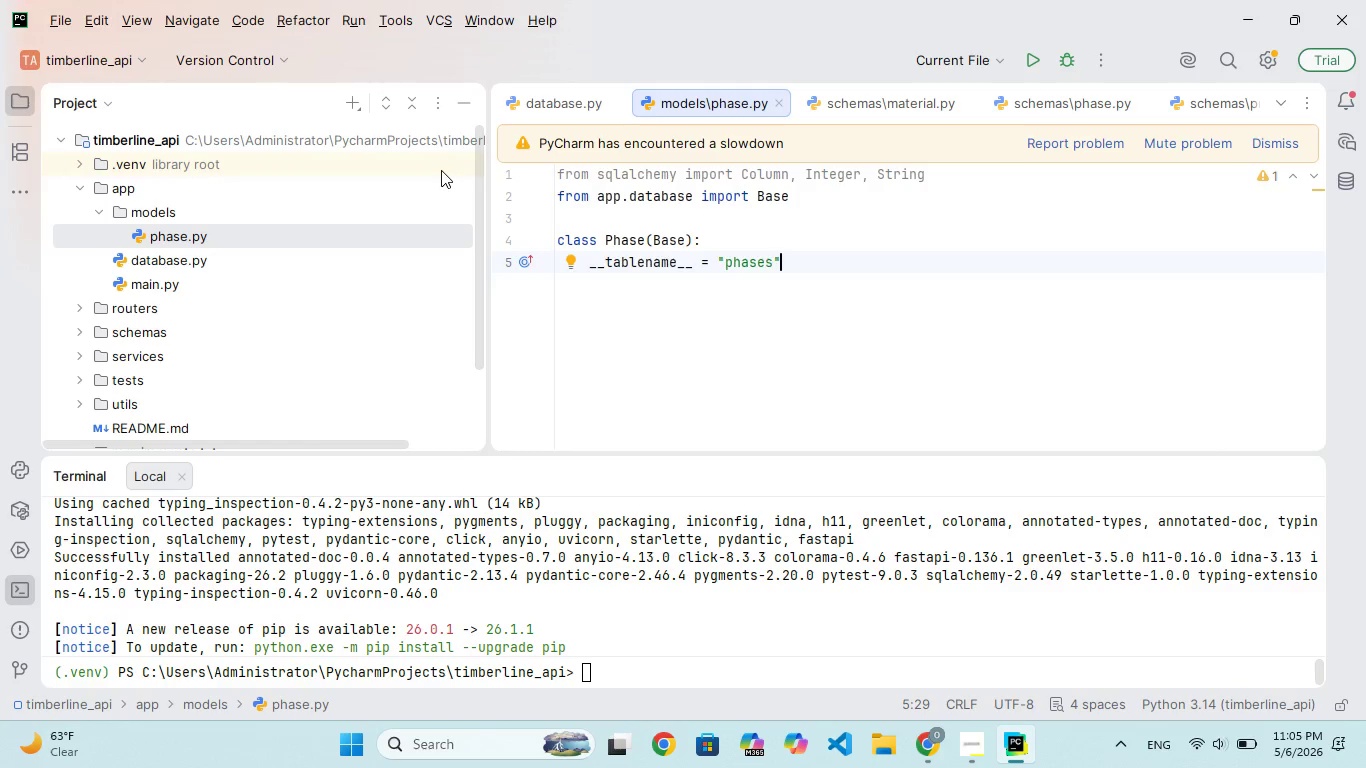 
key(Enter)
 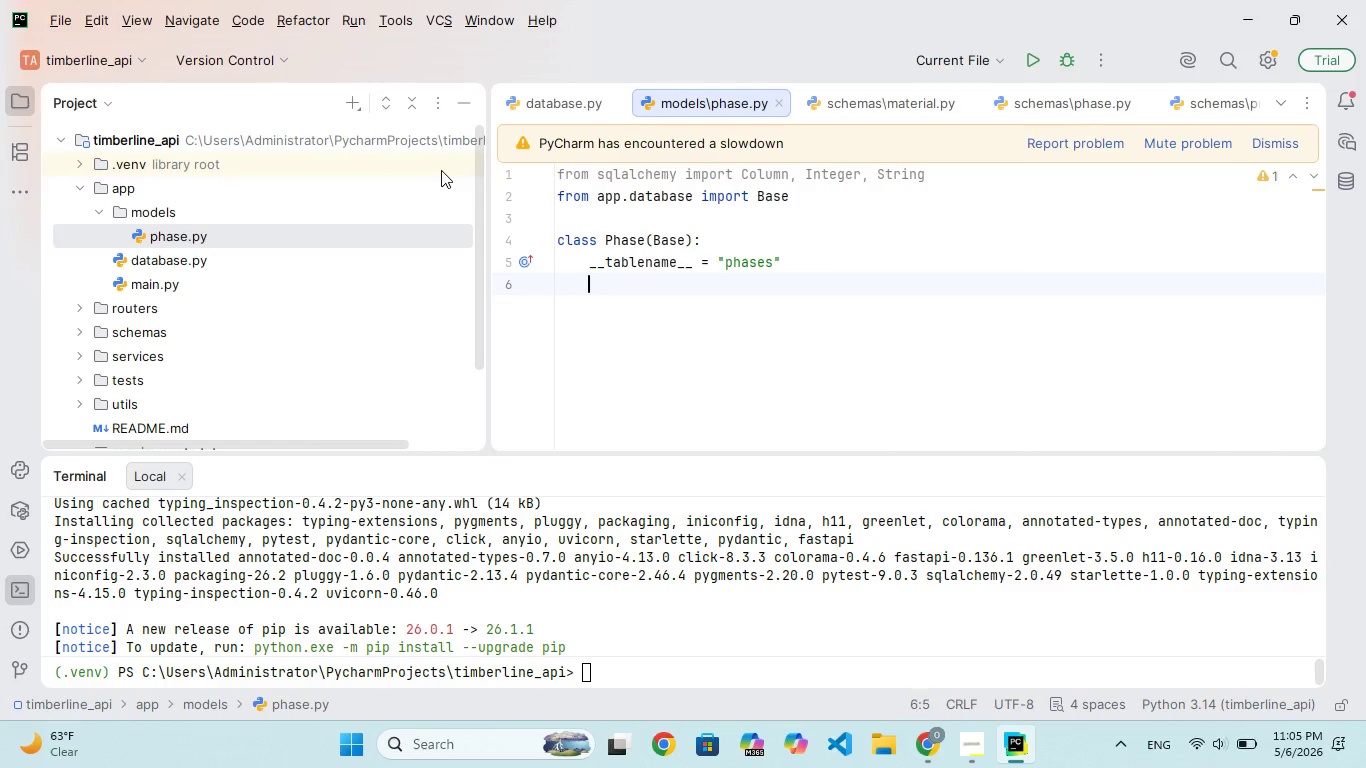 
key(Enter)
 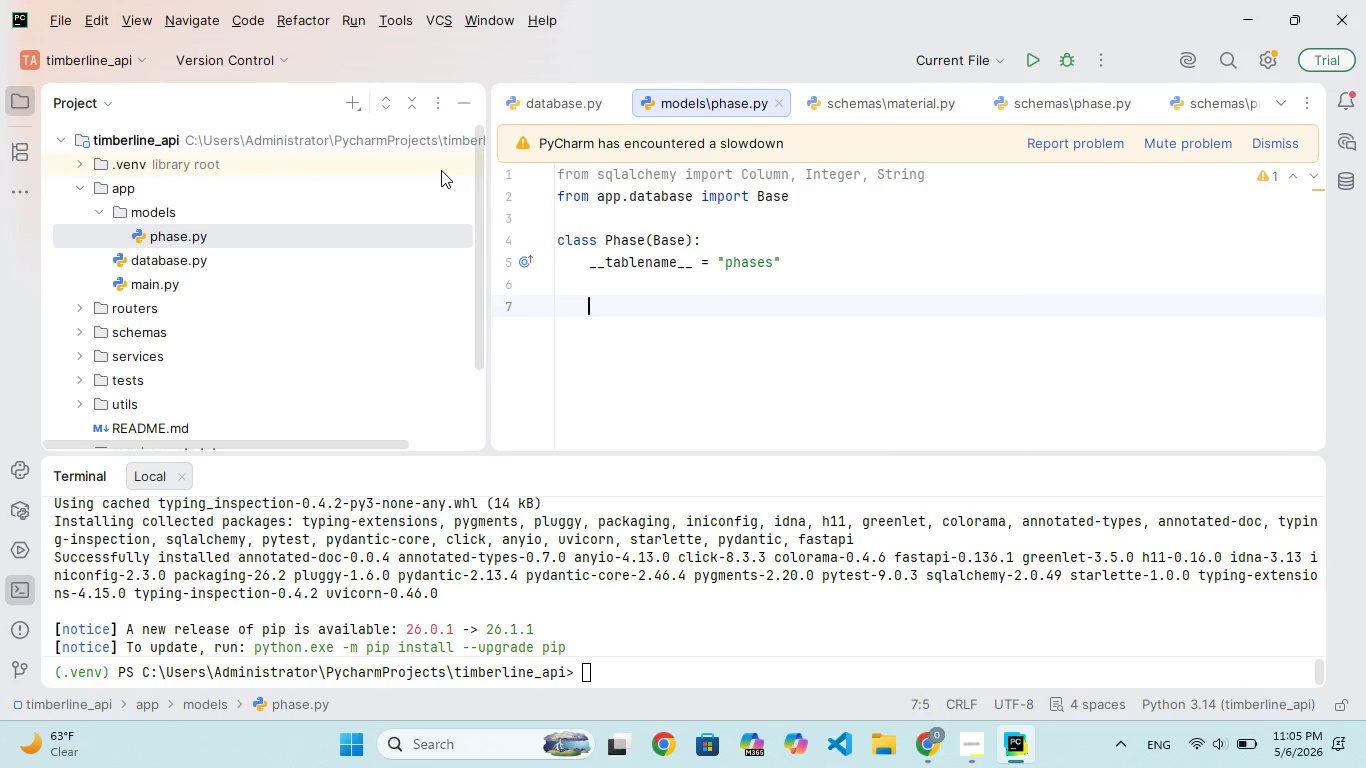 
type(id = Coumn(Integr)
 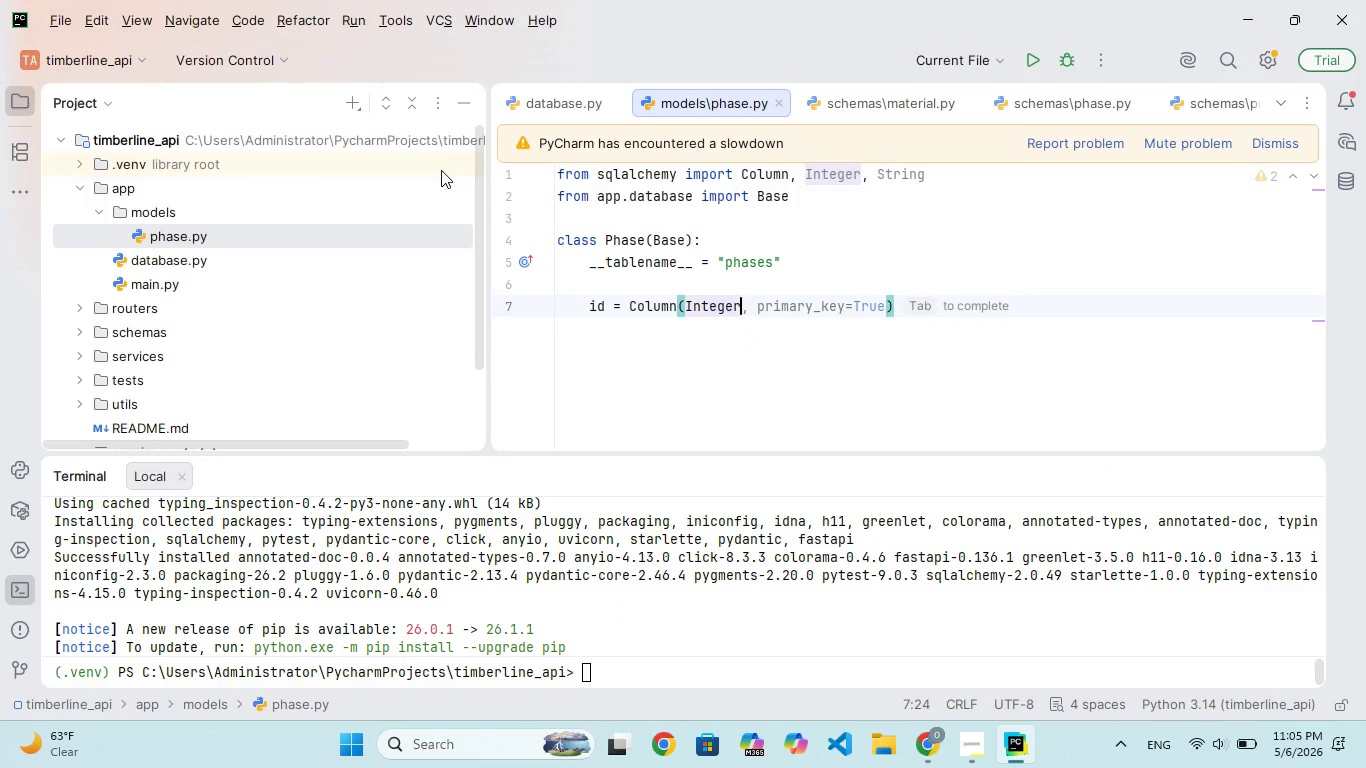 
hold_key(key=L, duration=0.33)
 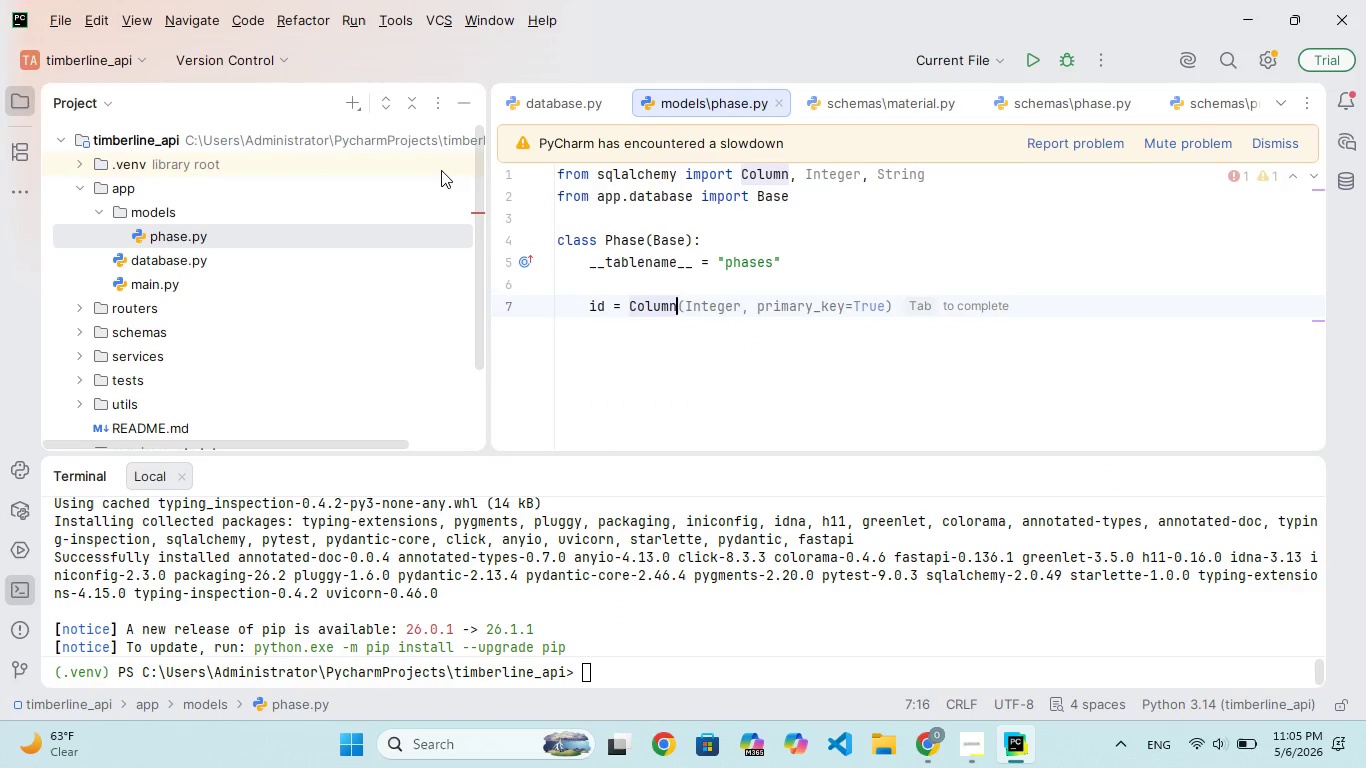 
wait(71.88)
 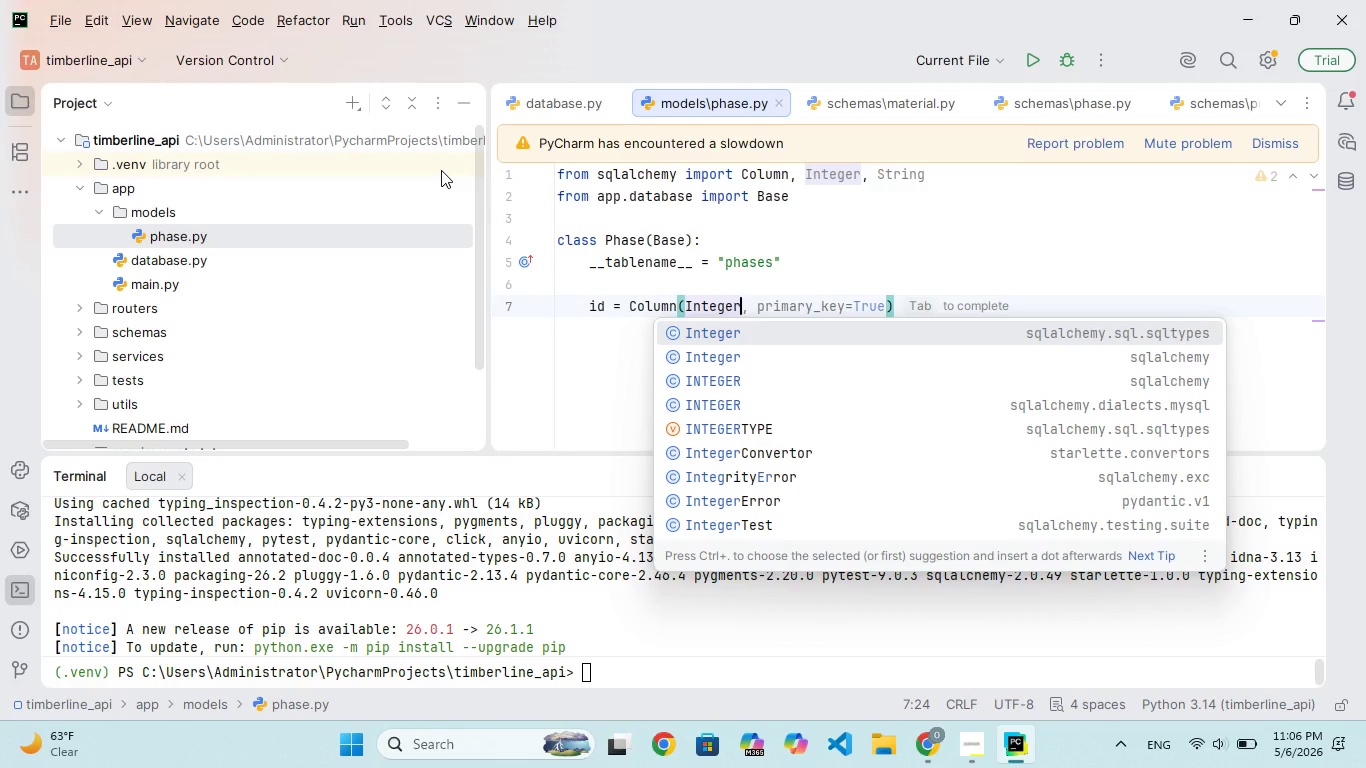 
key(Period)
 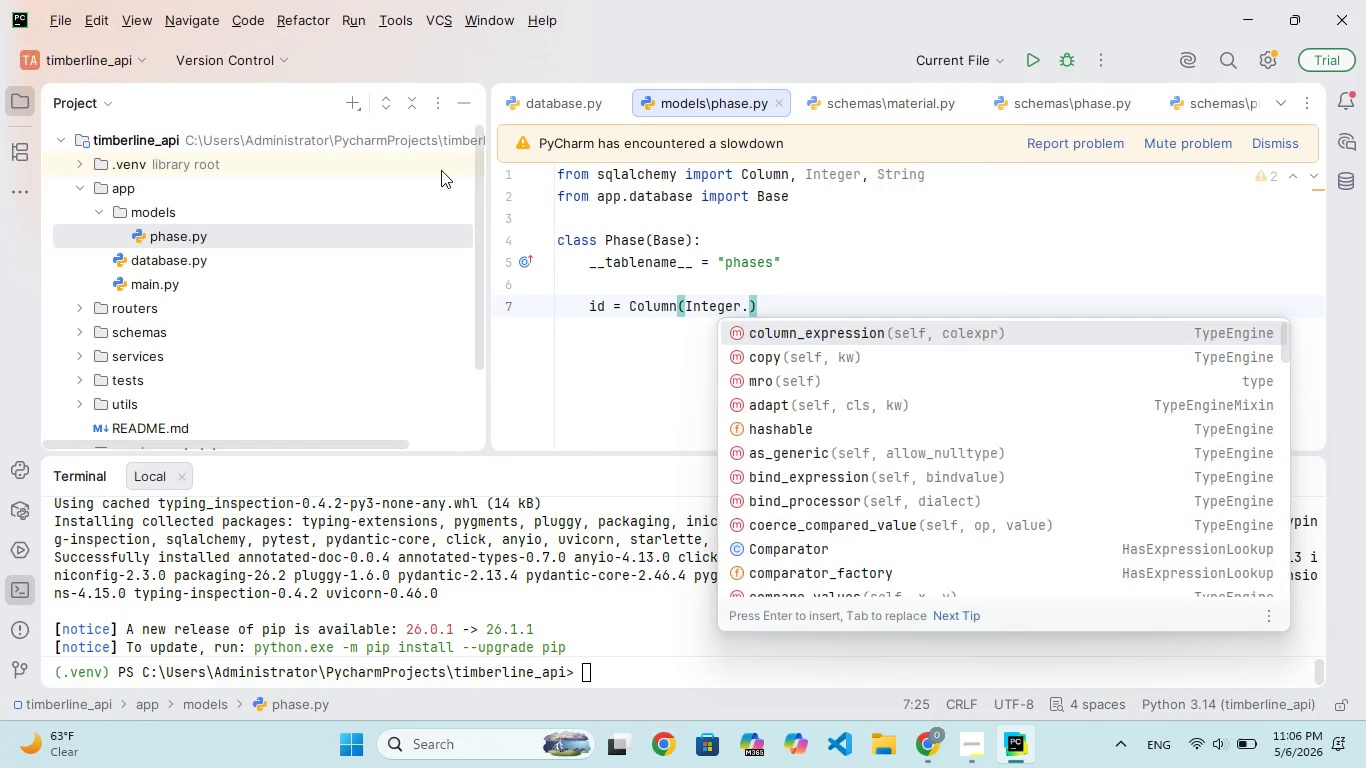 
key(Backspace)
 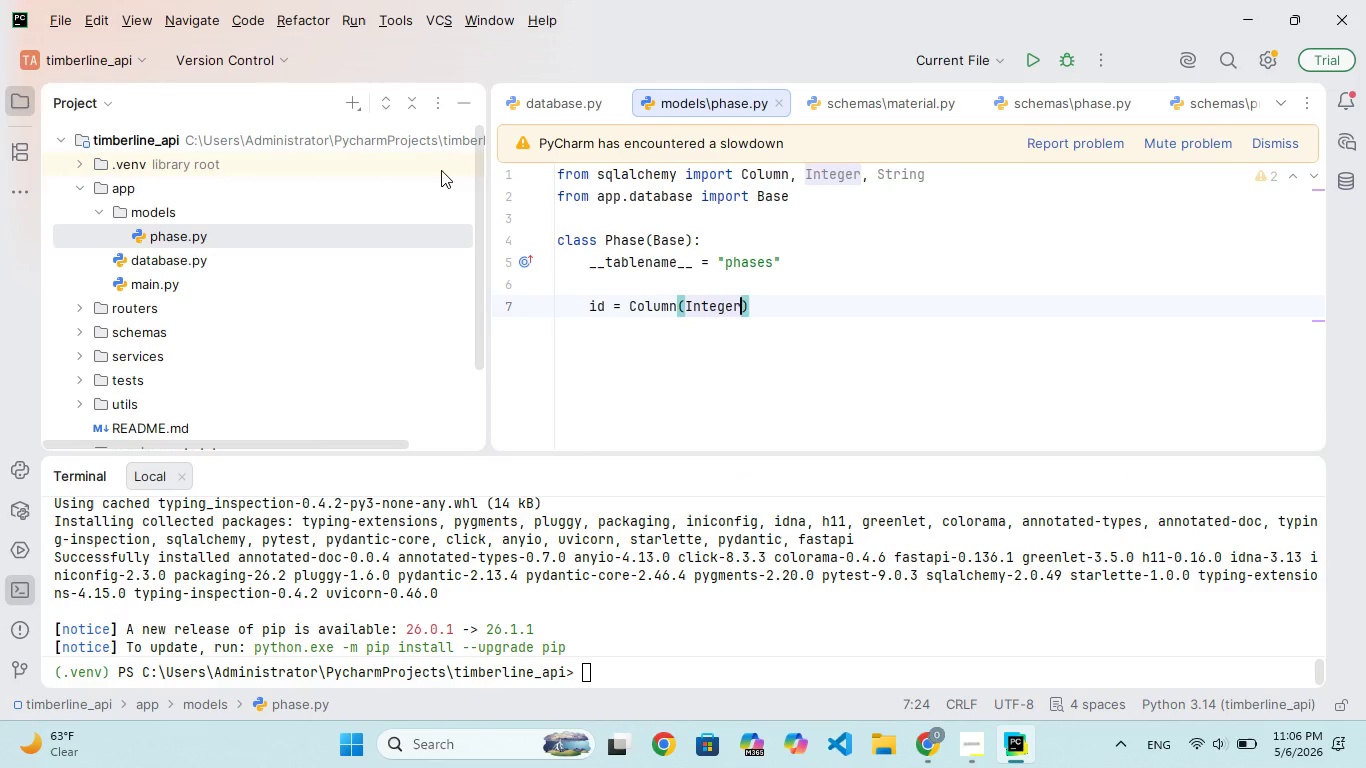 
key(Comma)
 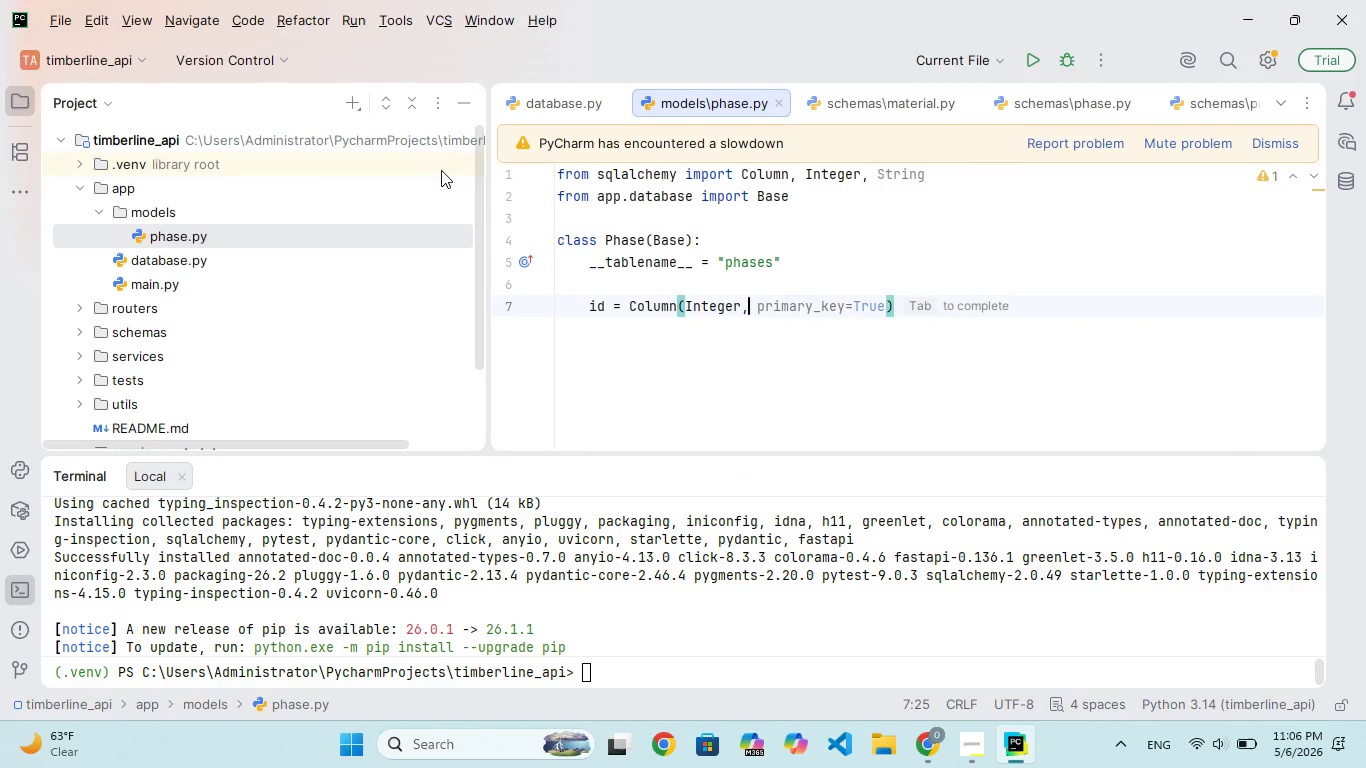 
key(Space)
 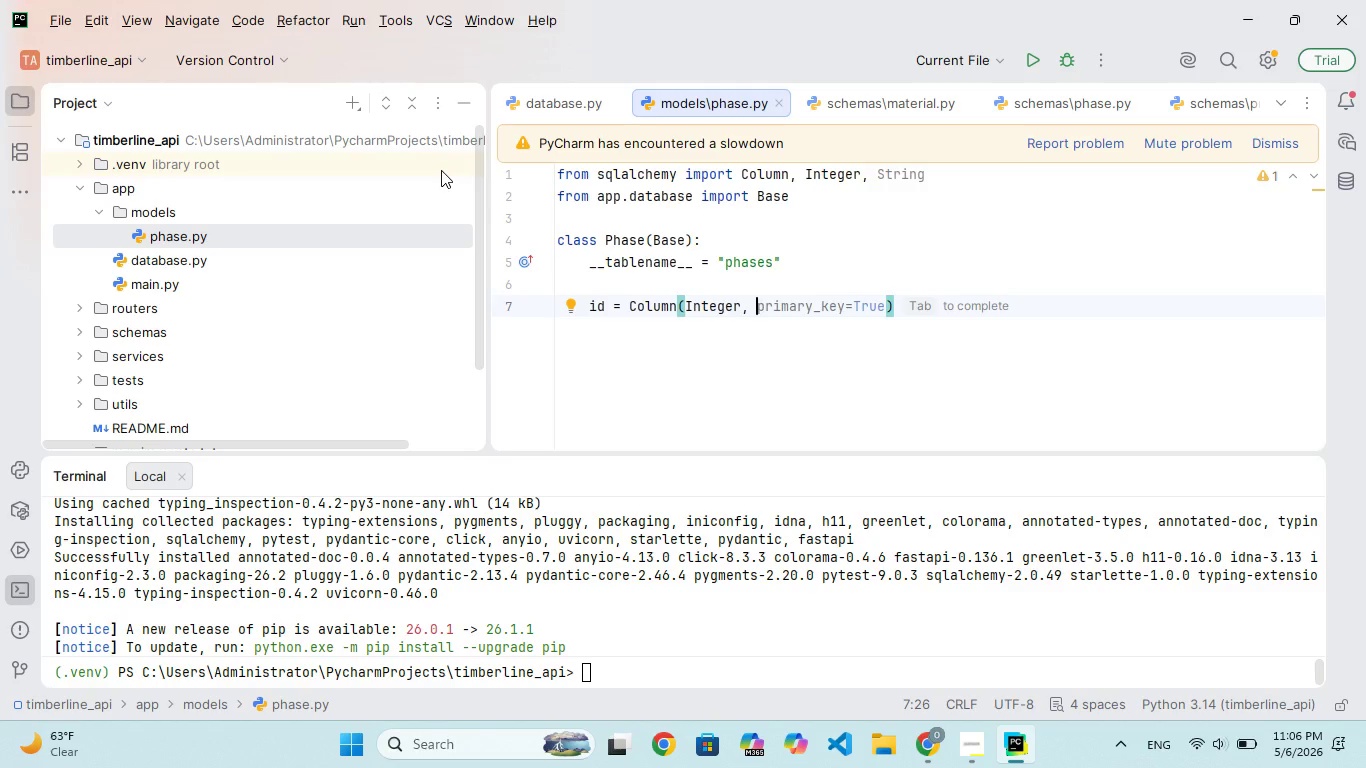 
type(primary)
 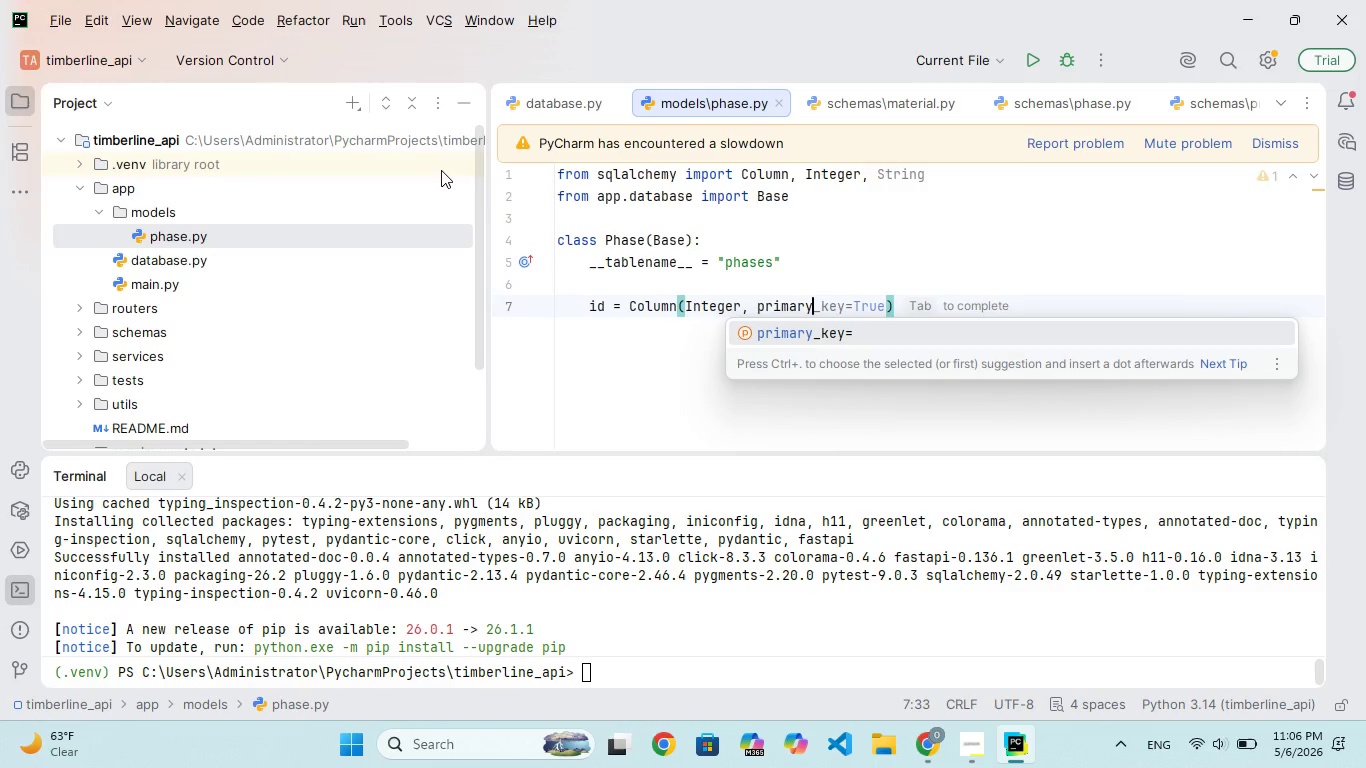 
wait(15.08)
 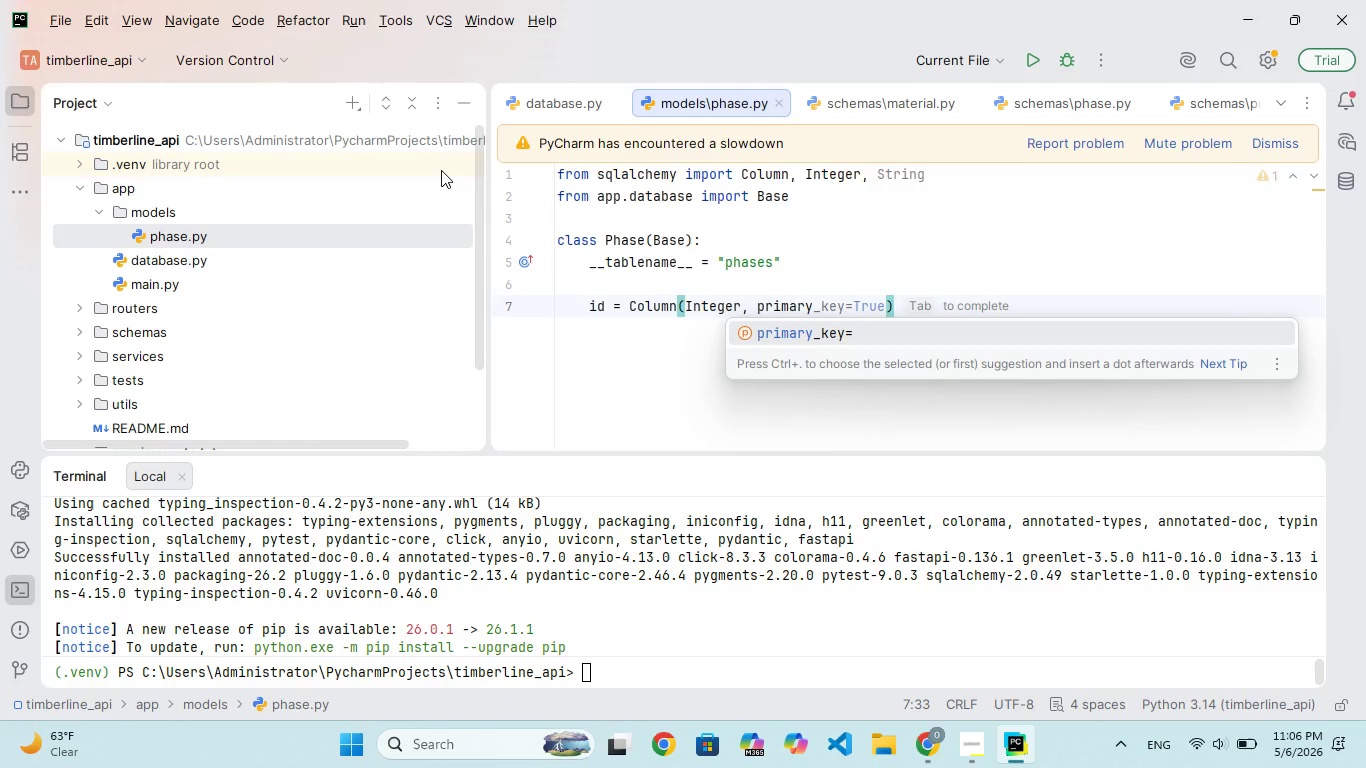 
type(_key=True, index)
 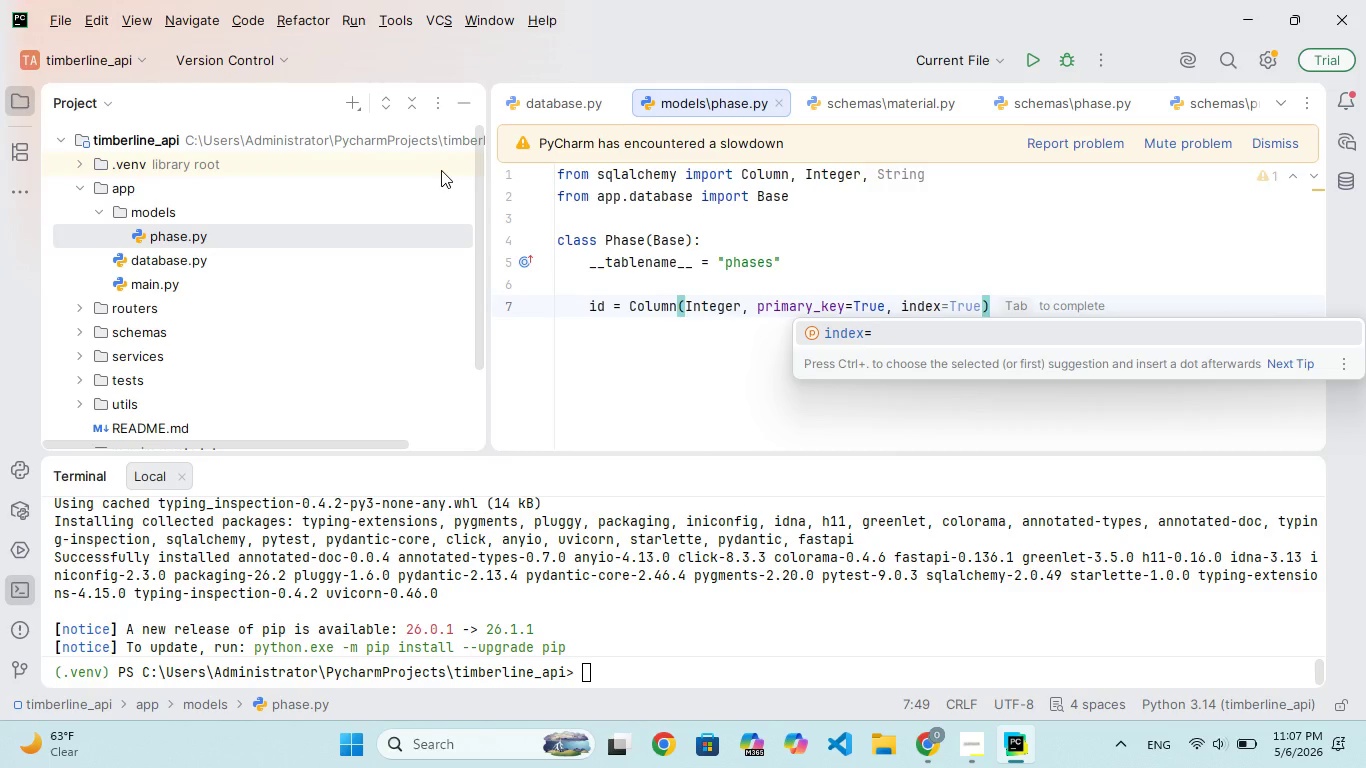 
key(Enter)
 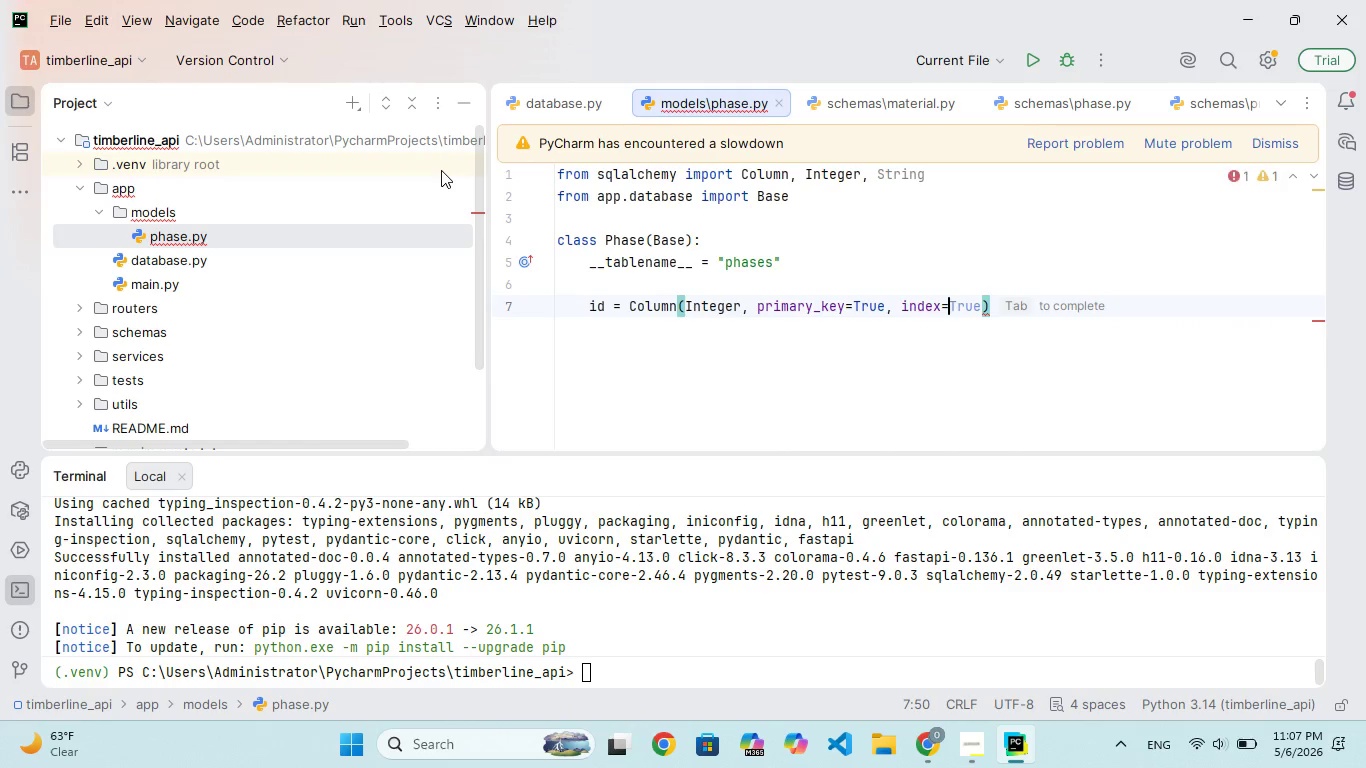 
type(True)
 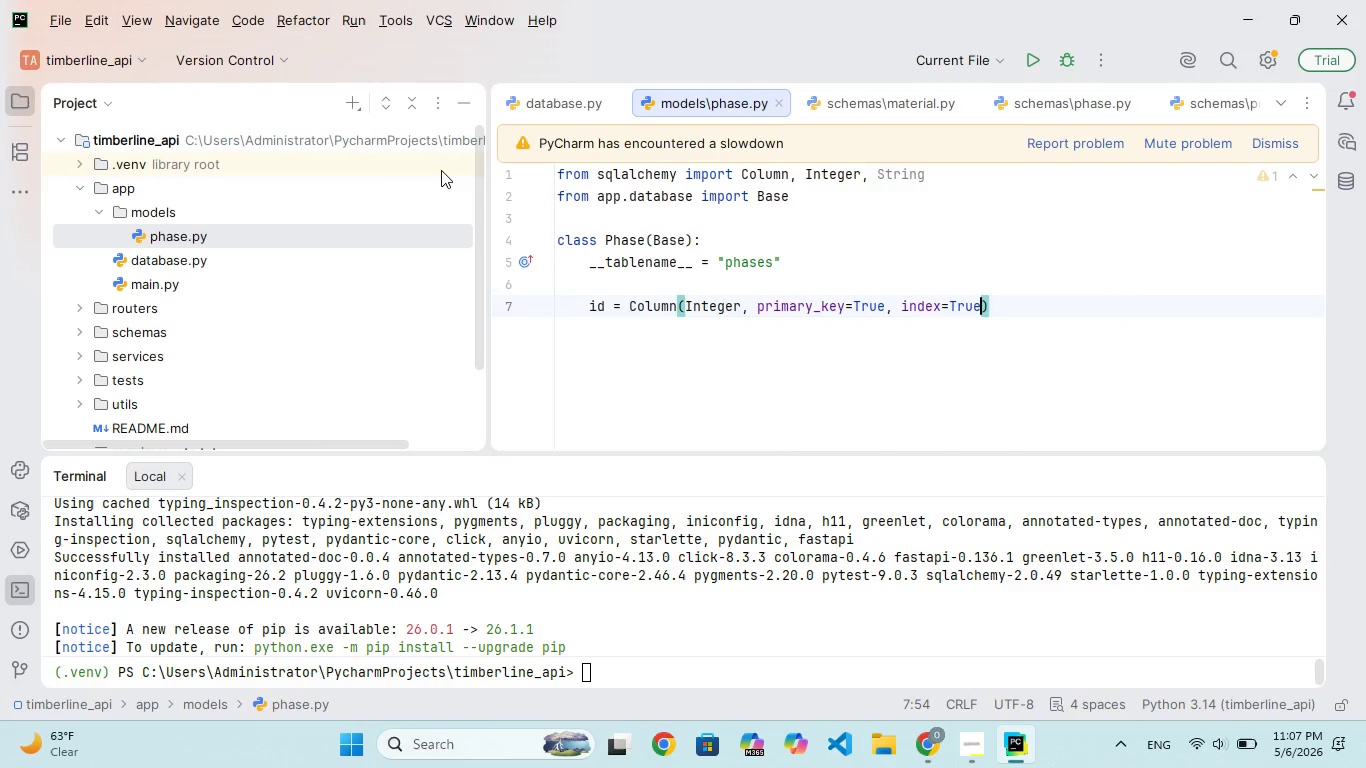 
key(ArrowRight)
 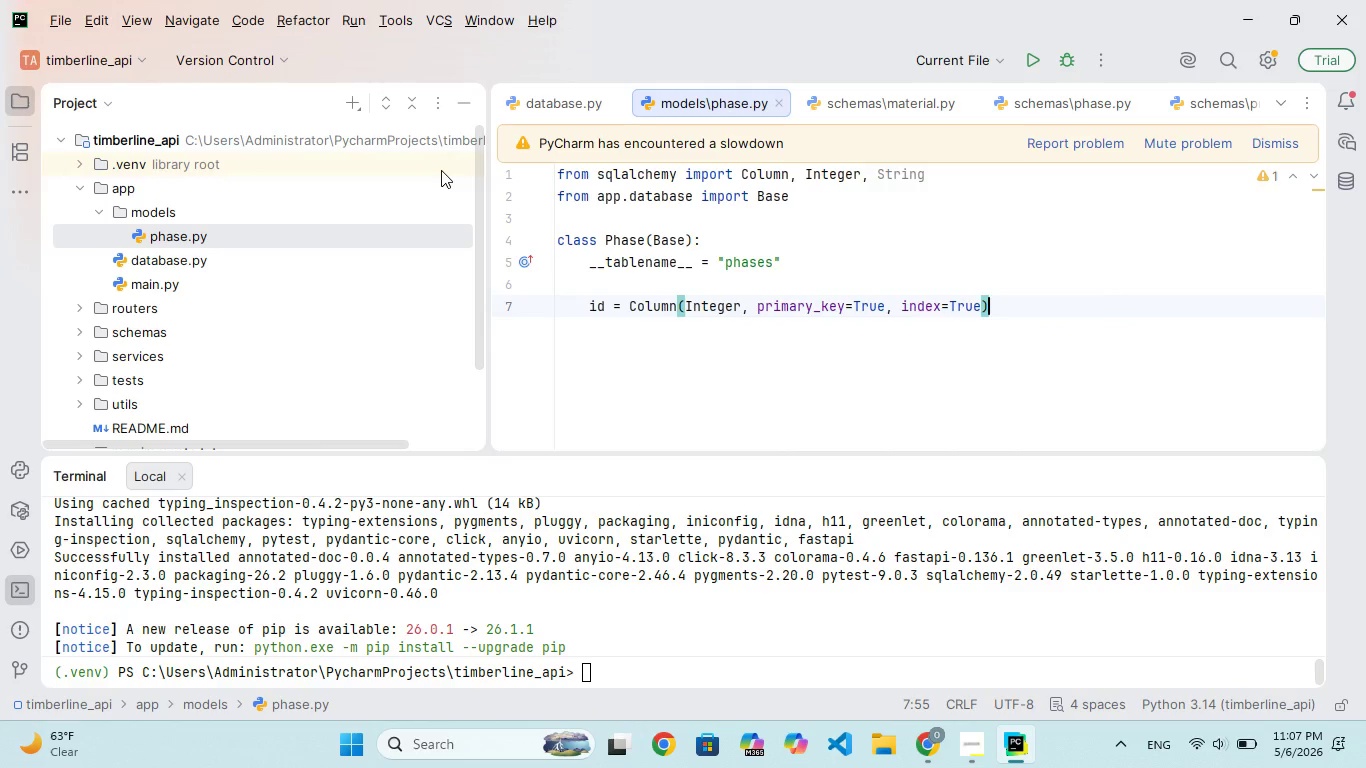 
key(Enter)
 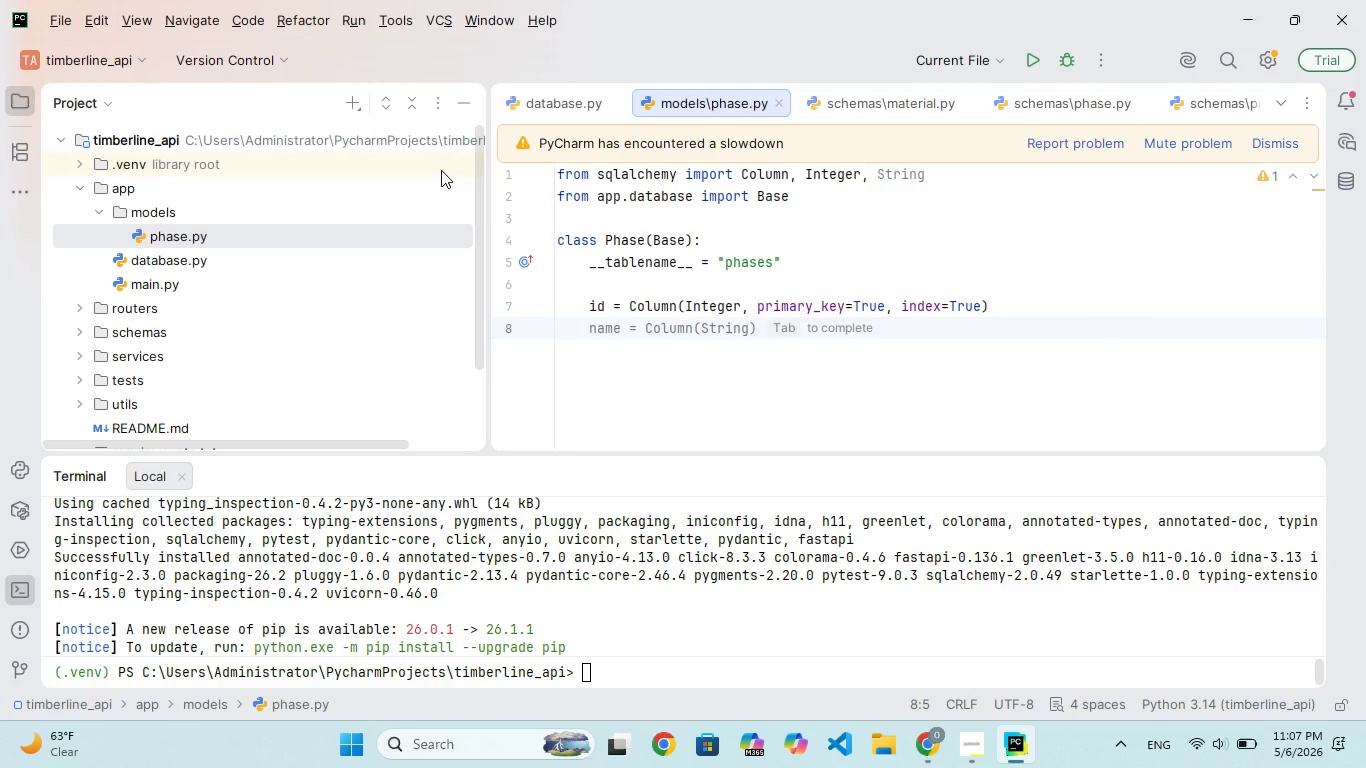 
hold_key(key=N, duration=0.31)
 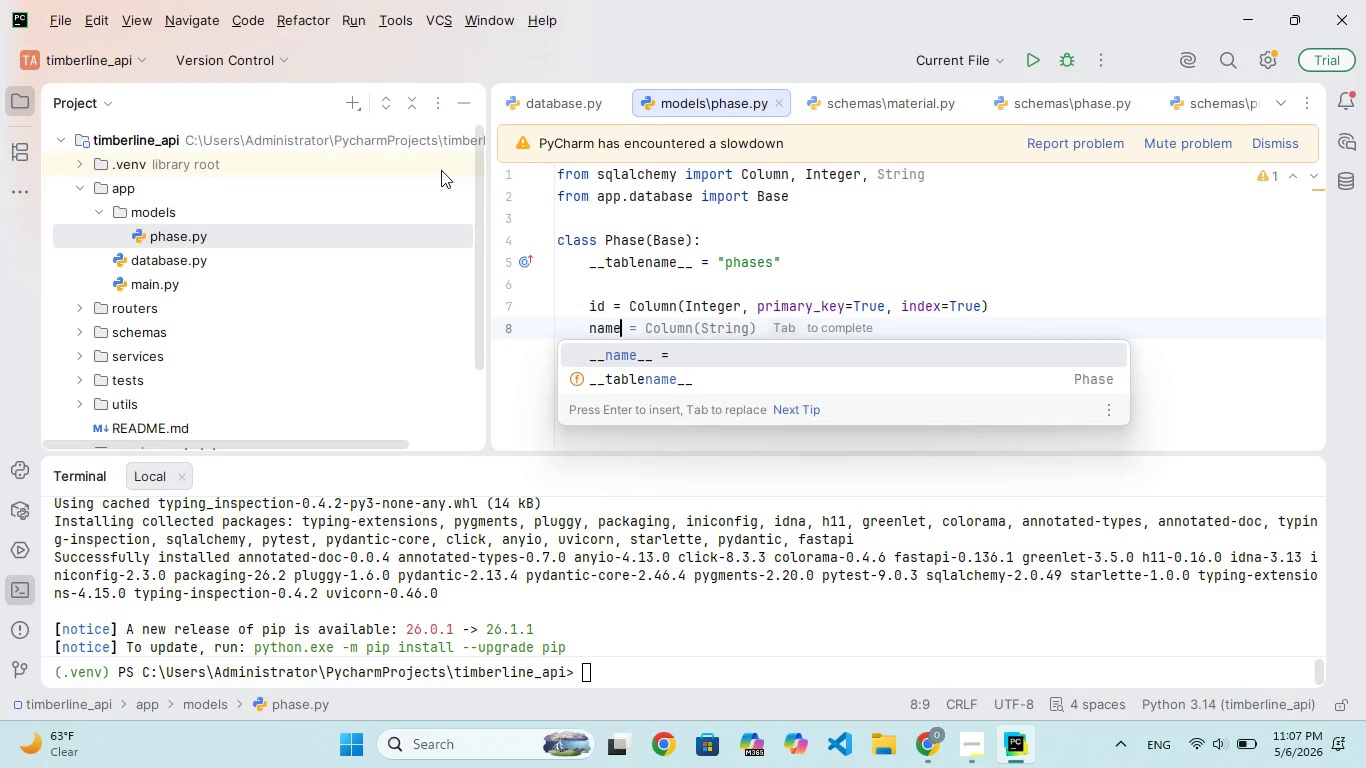 
type(ame = Colulmn)
key(Backspace)
key(Backspace)
key(Backspace)
key(Backspace)
type(umn)
 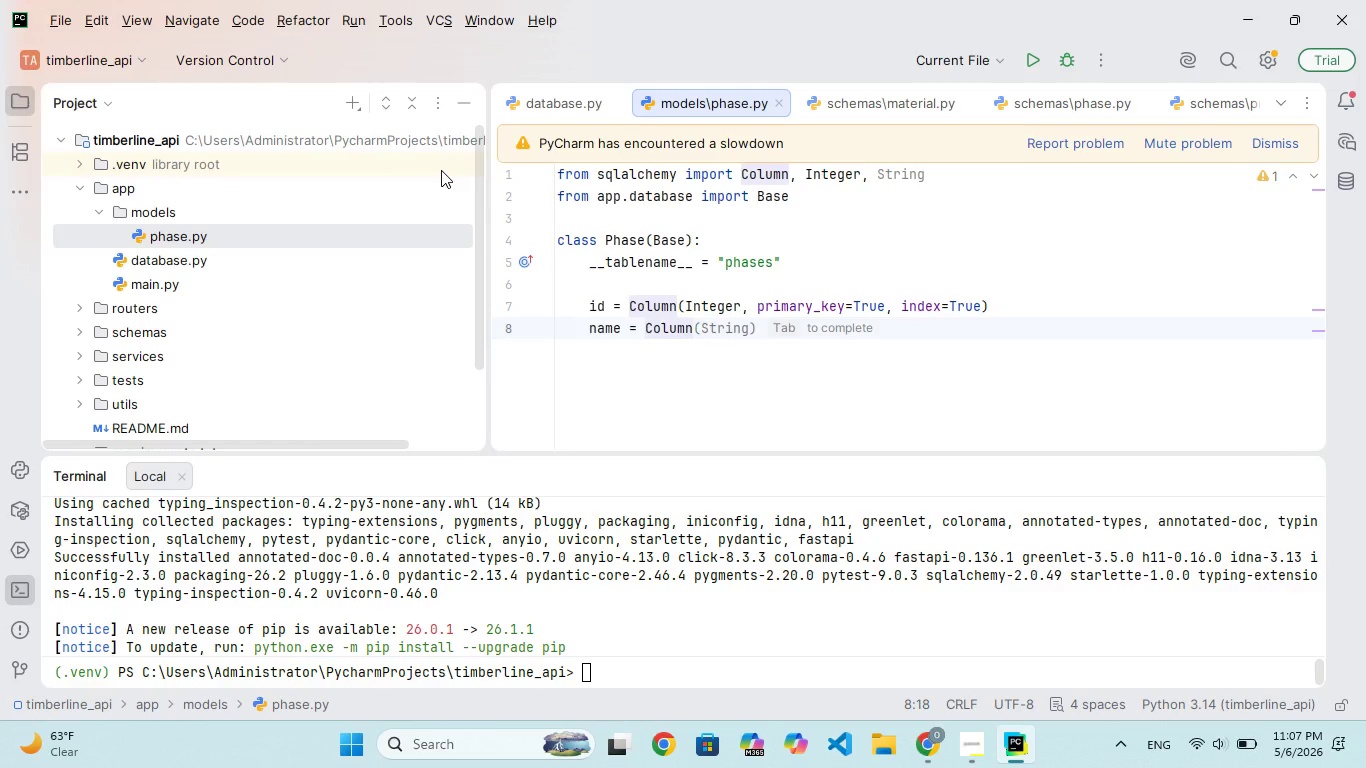 
wait(14.19)
 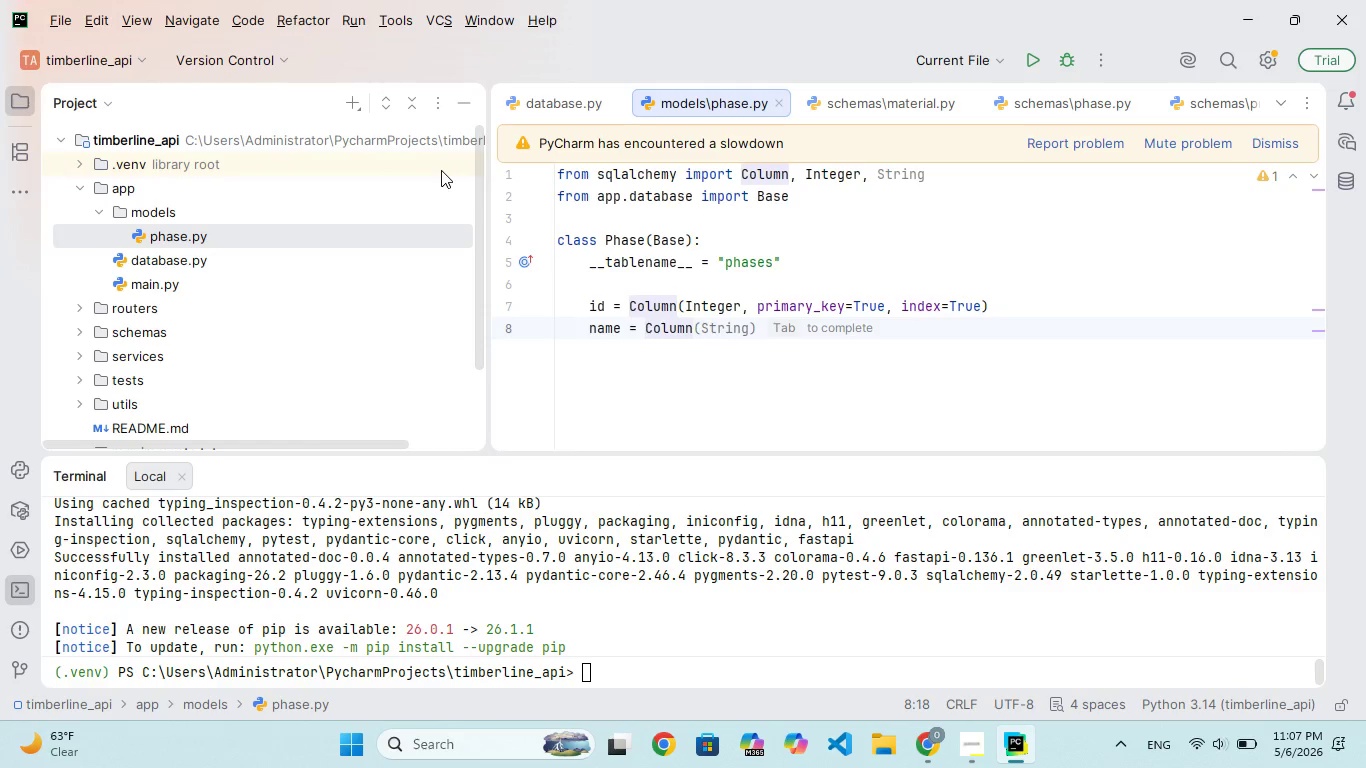 
type((String, nullabe=False)
 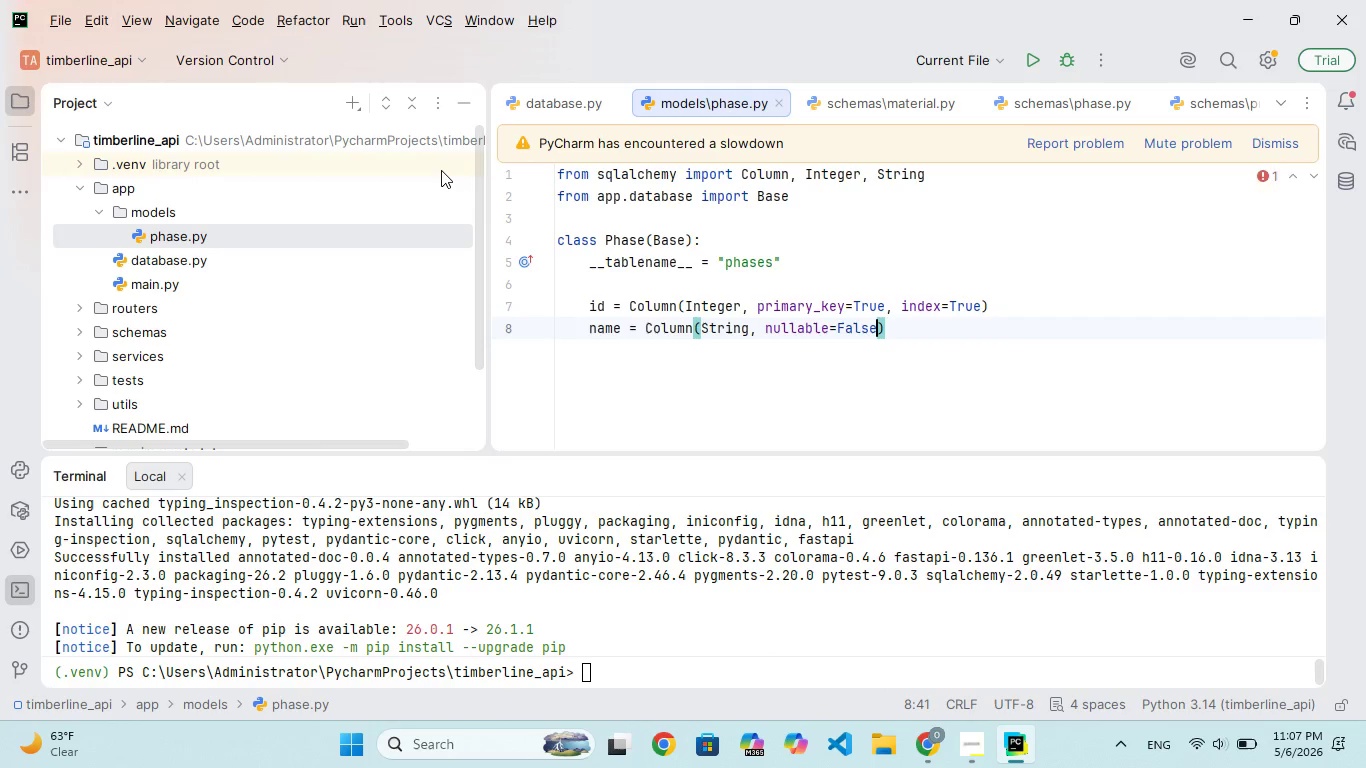 
key(ArrowRight)
 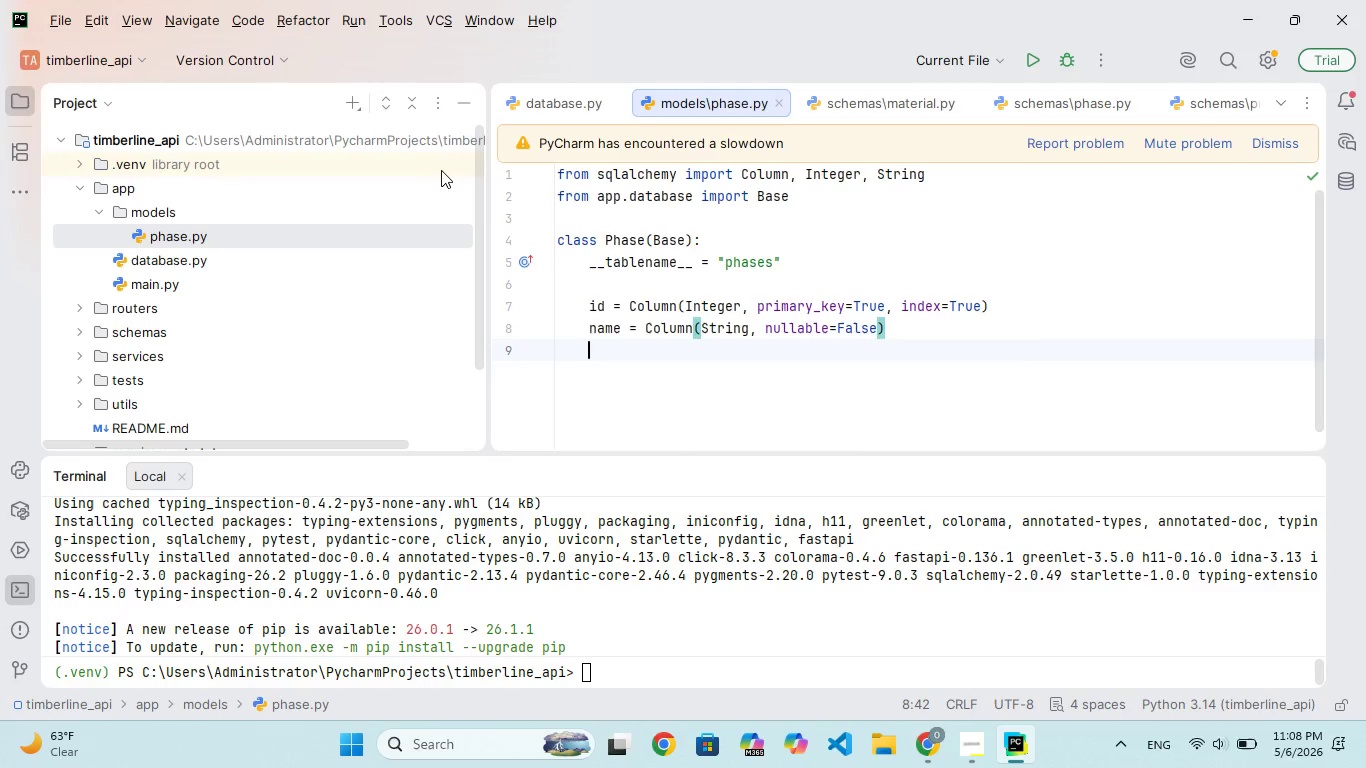 
key(Enter)
 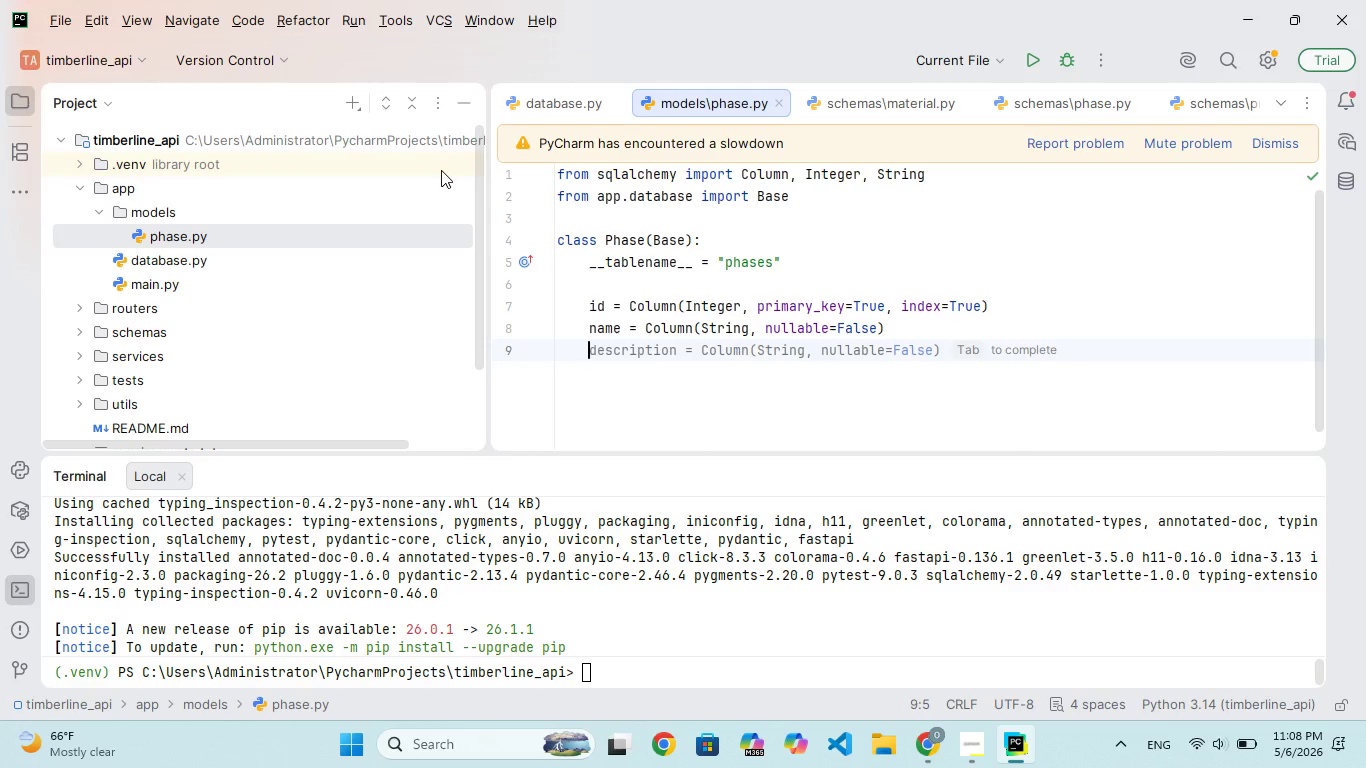 
type(order = Column(Ineger, nullabe=False)
 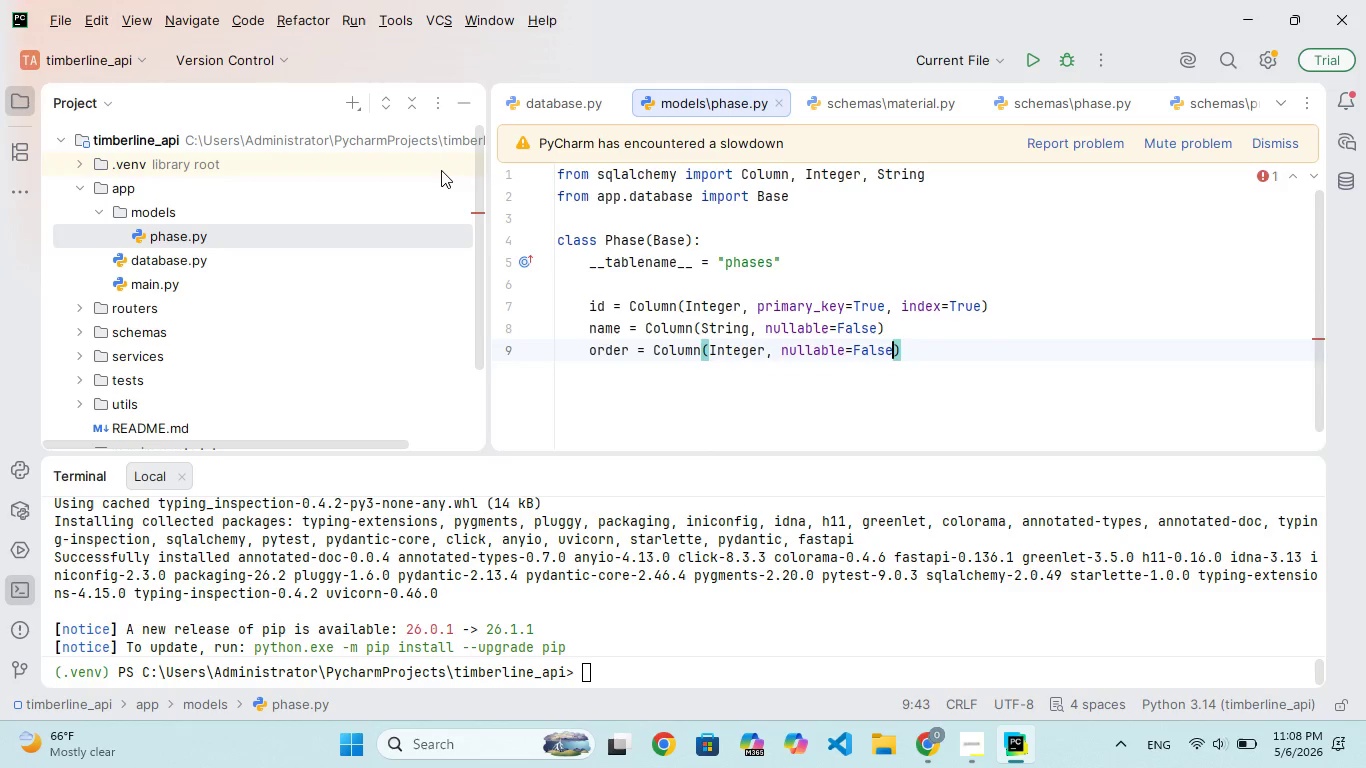 
 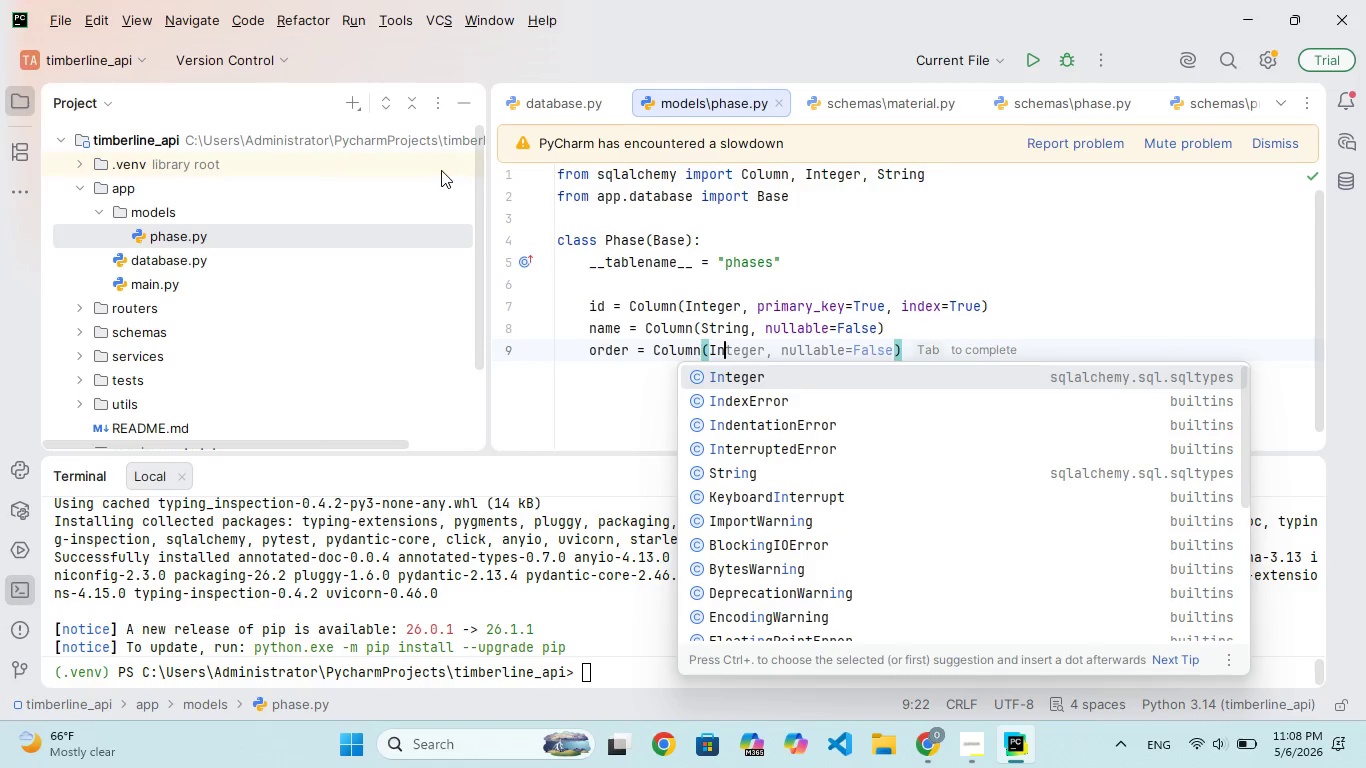 
hold_key(key=T, duration=0.39)
 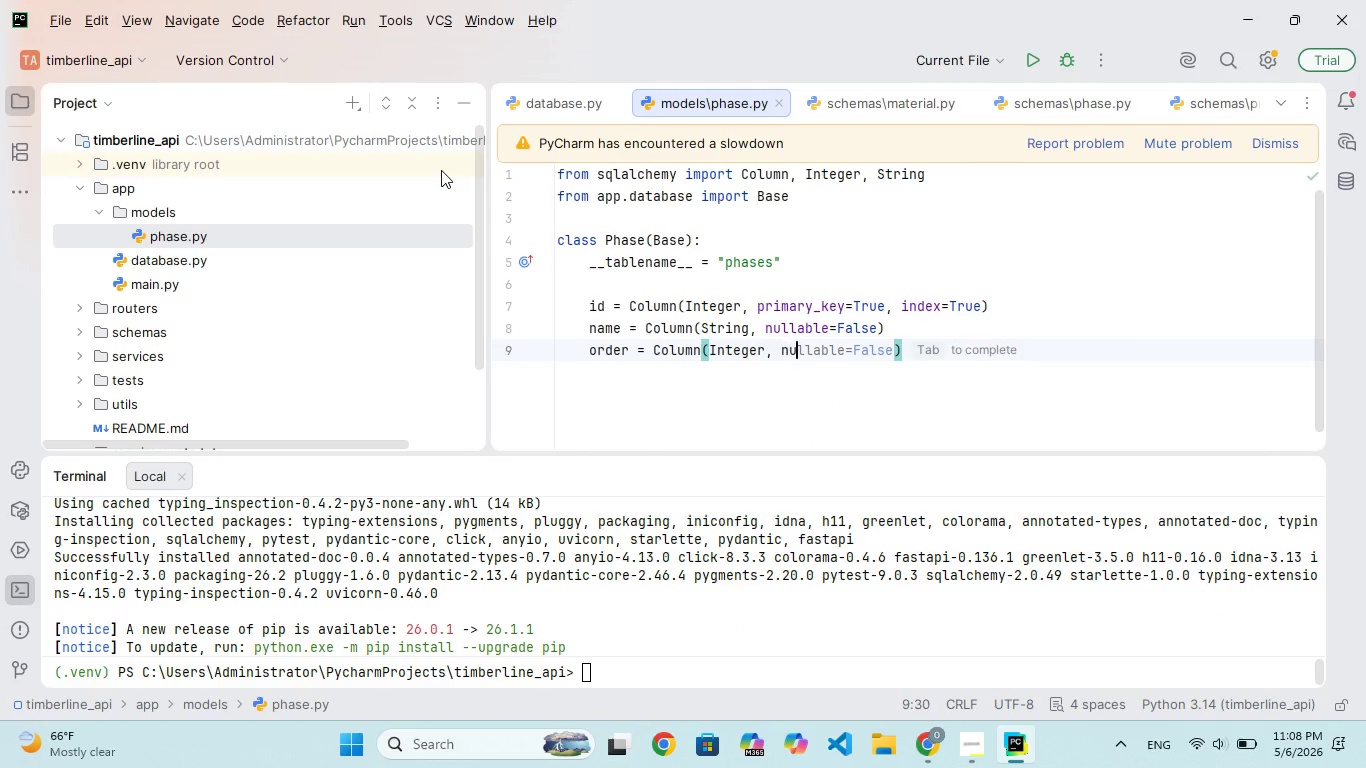 
wait(5.47)
 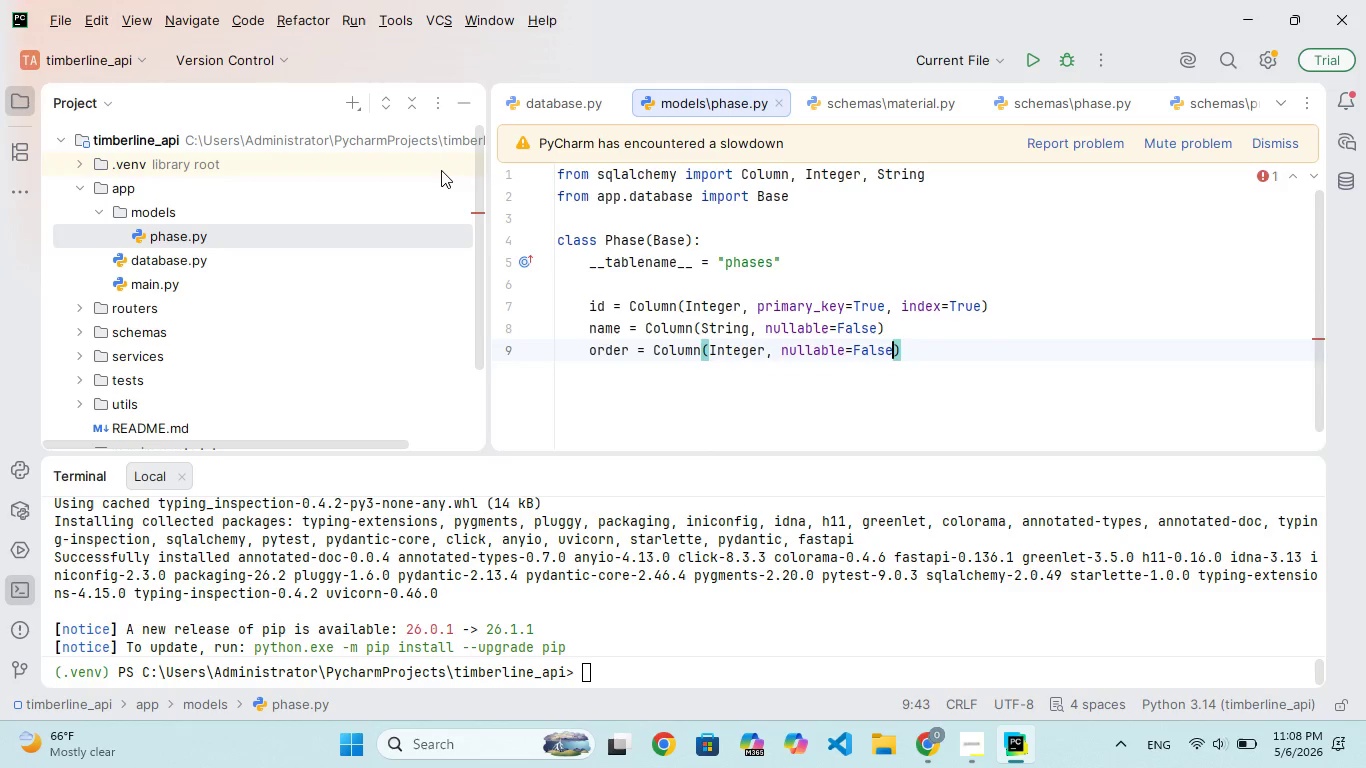 
type(, unique=True)
 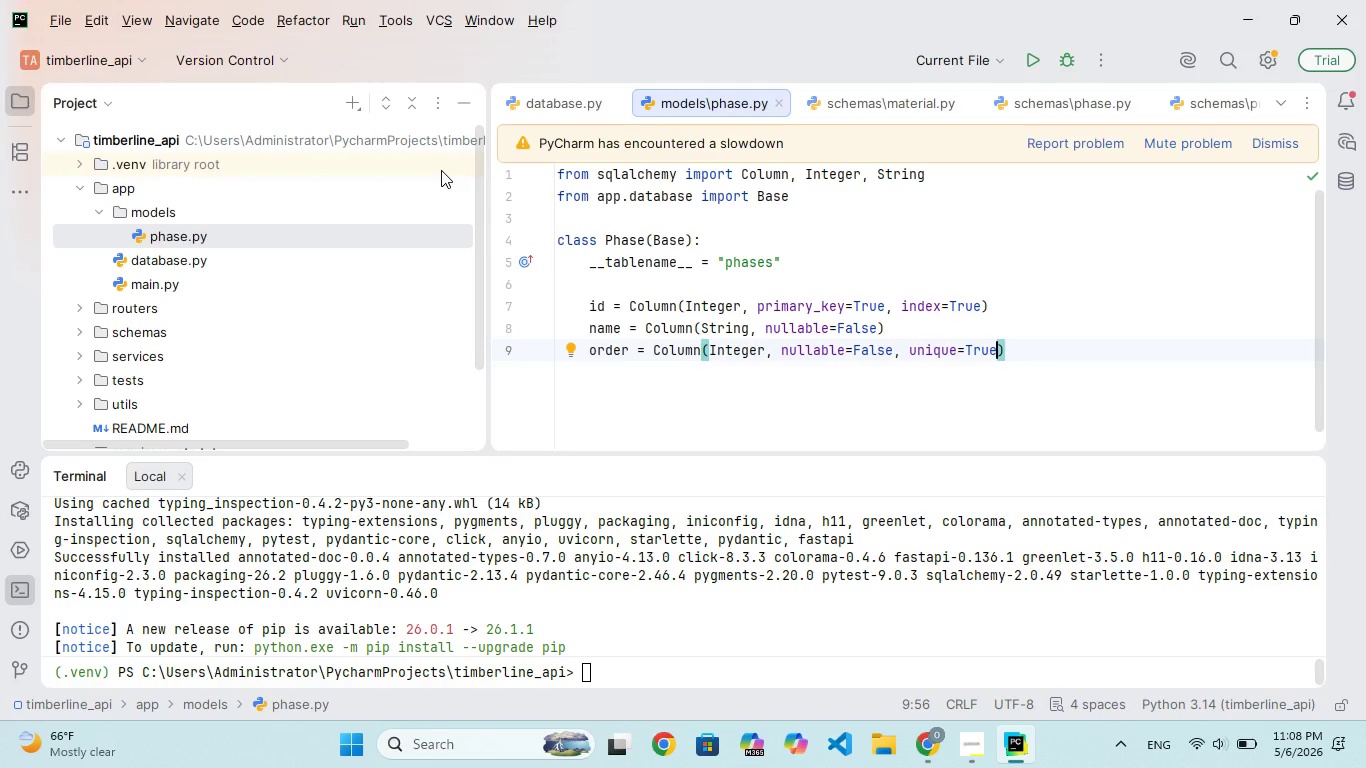 
key(ArrowRight)
 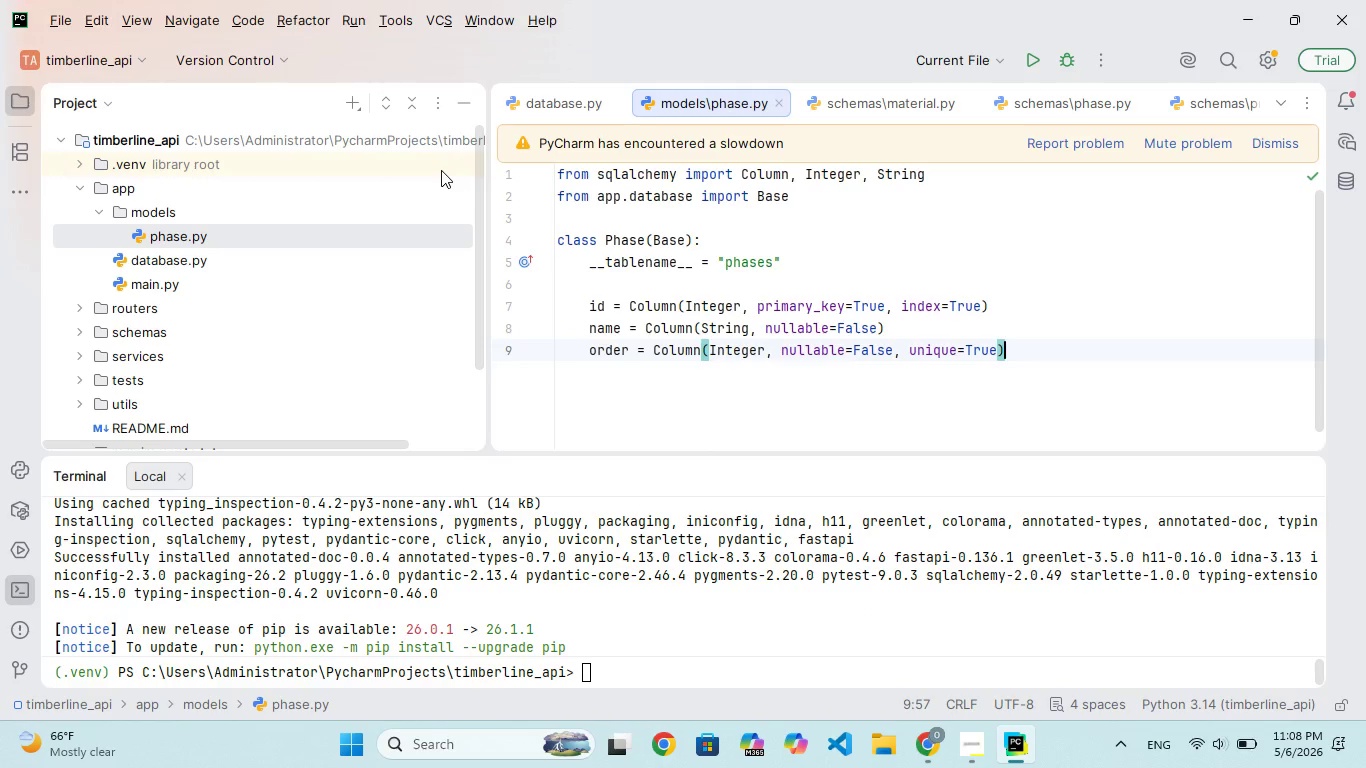 
key(ArrowRight)
 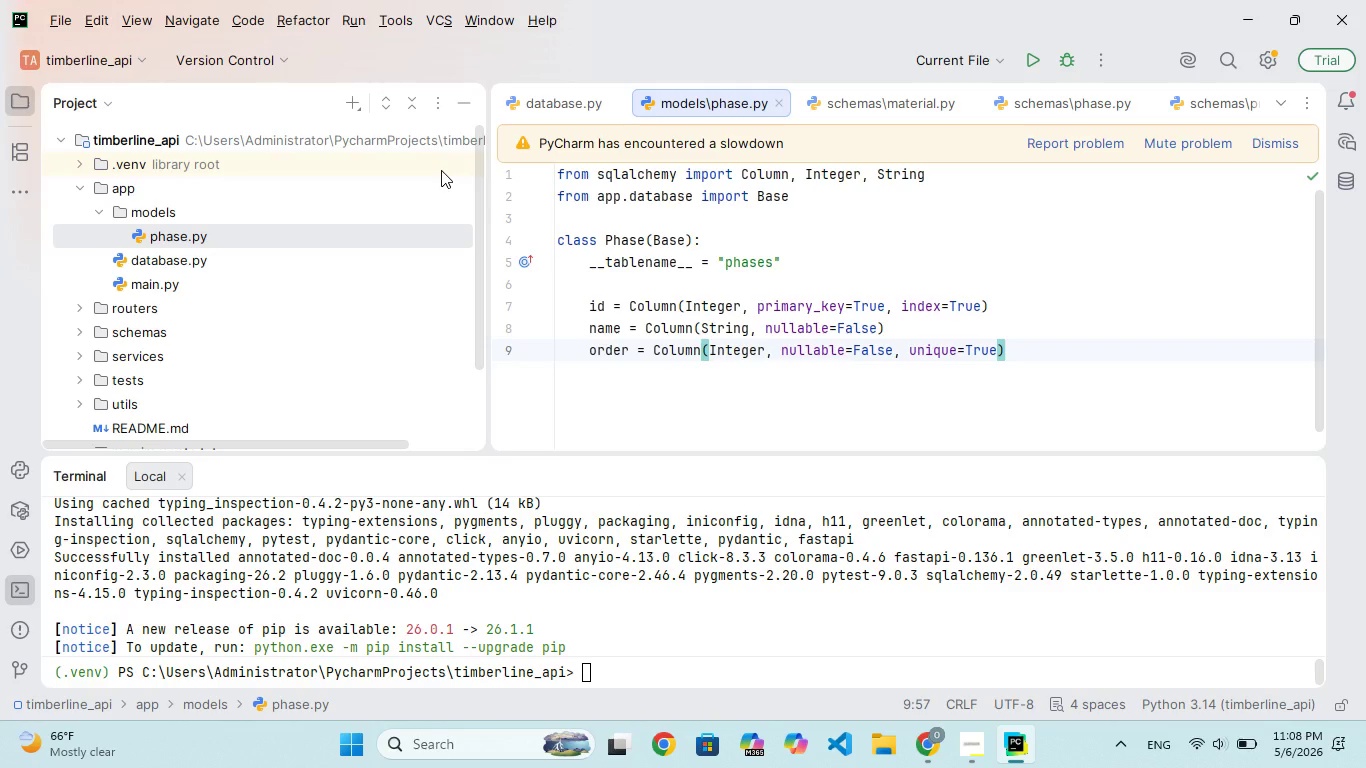 
key(Enter)
 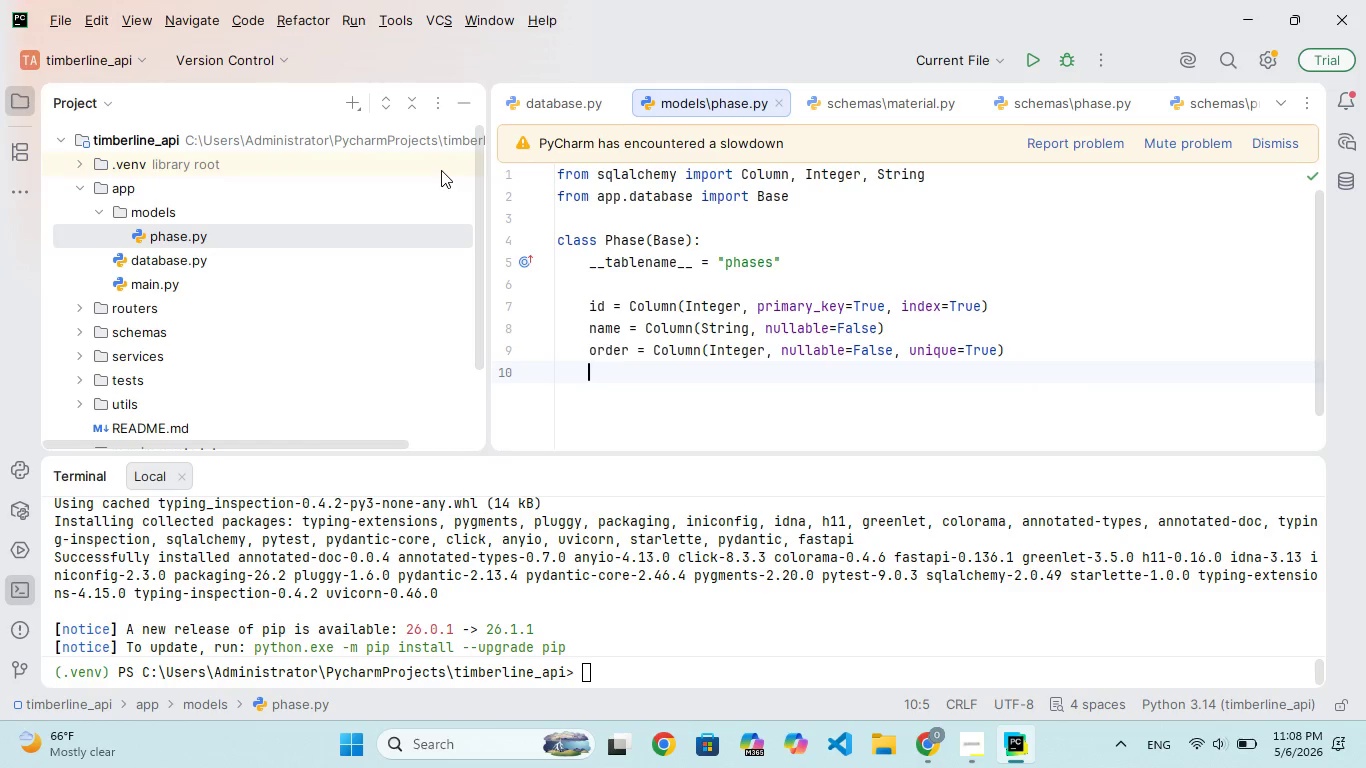 
wait(5.08)
 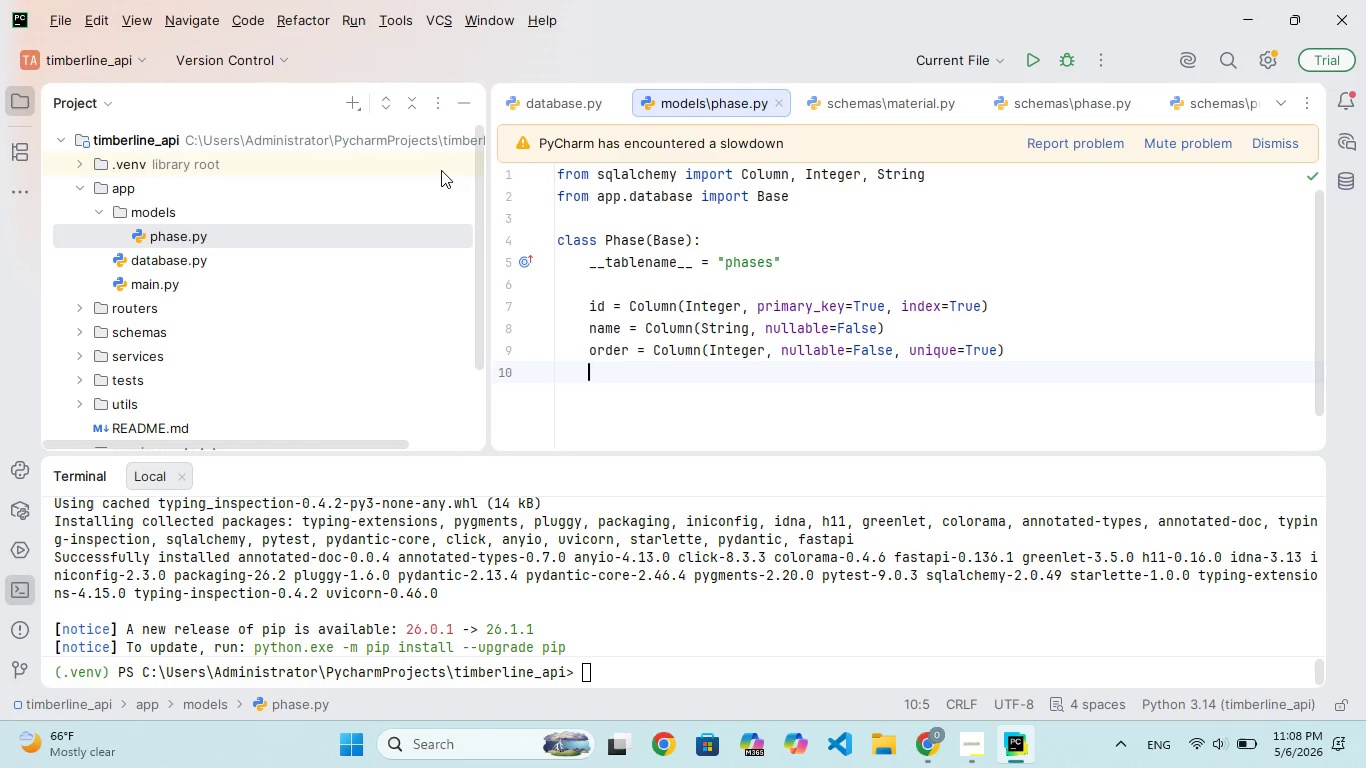 
type(duration_days = Column(Integer)
 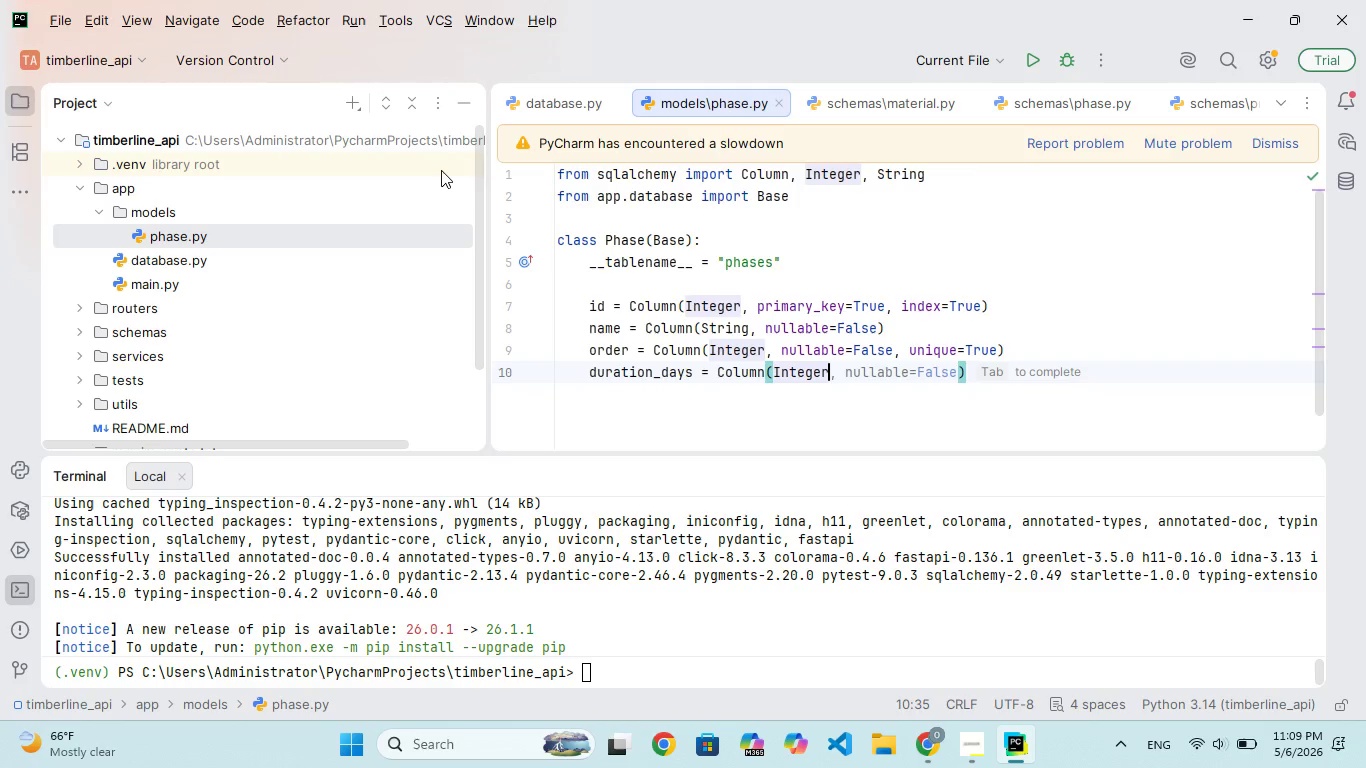 
type(, nullable)
 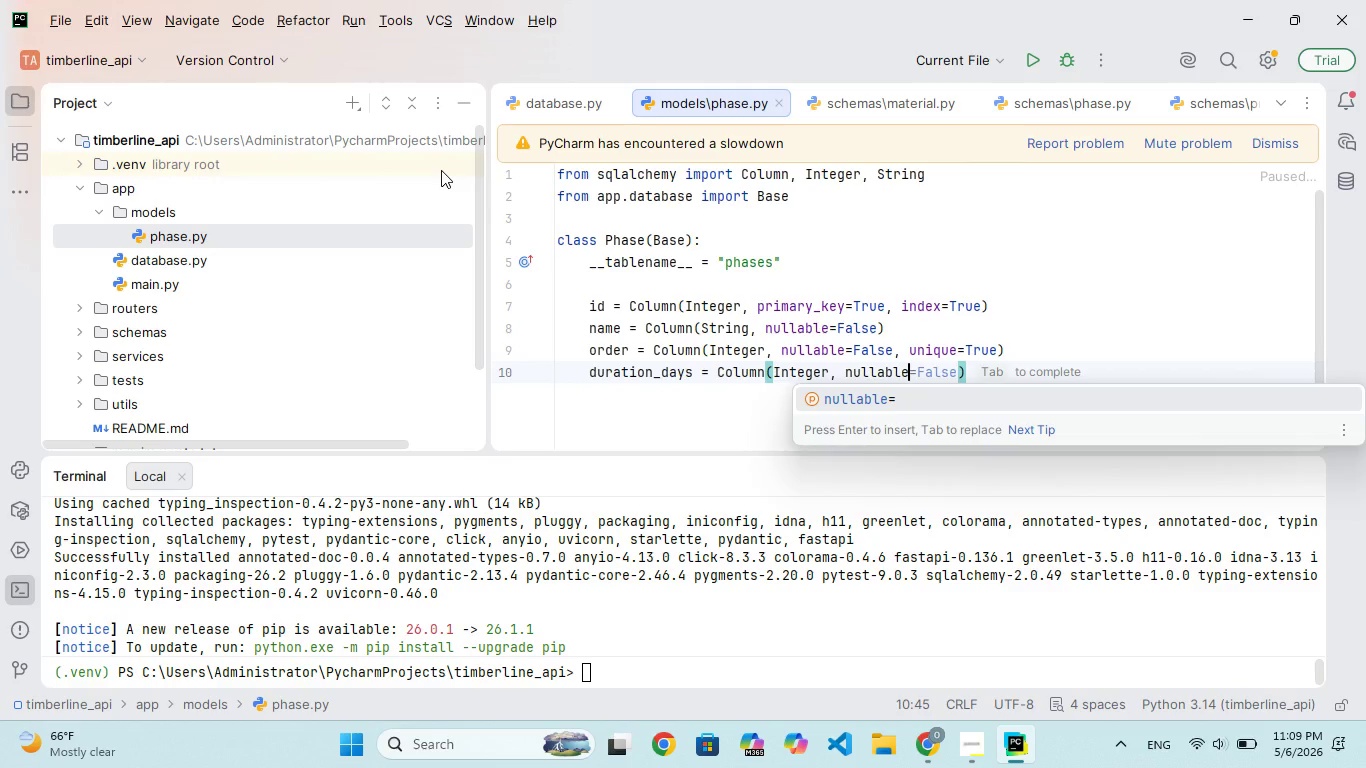 
wait(9.58)
 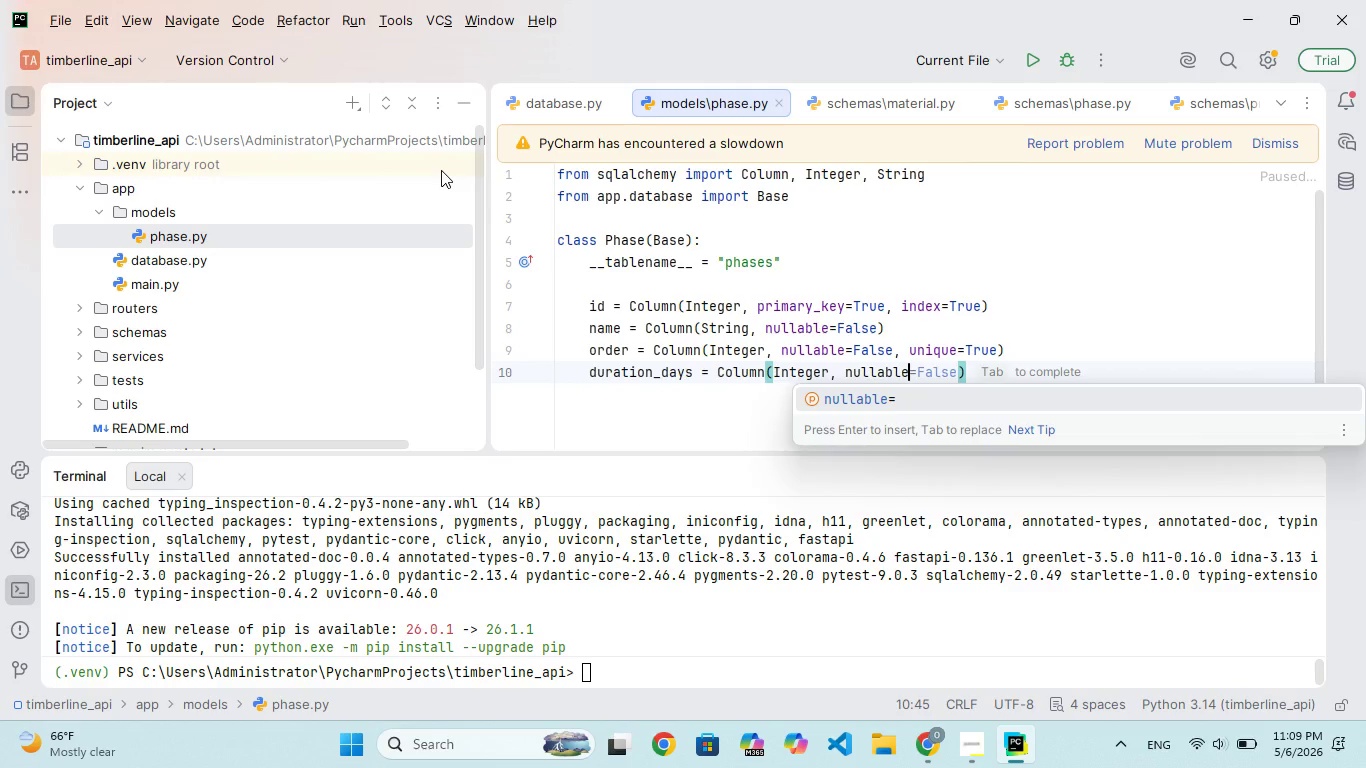 
type(=False)
 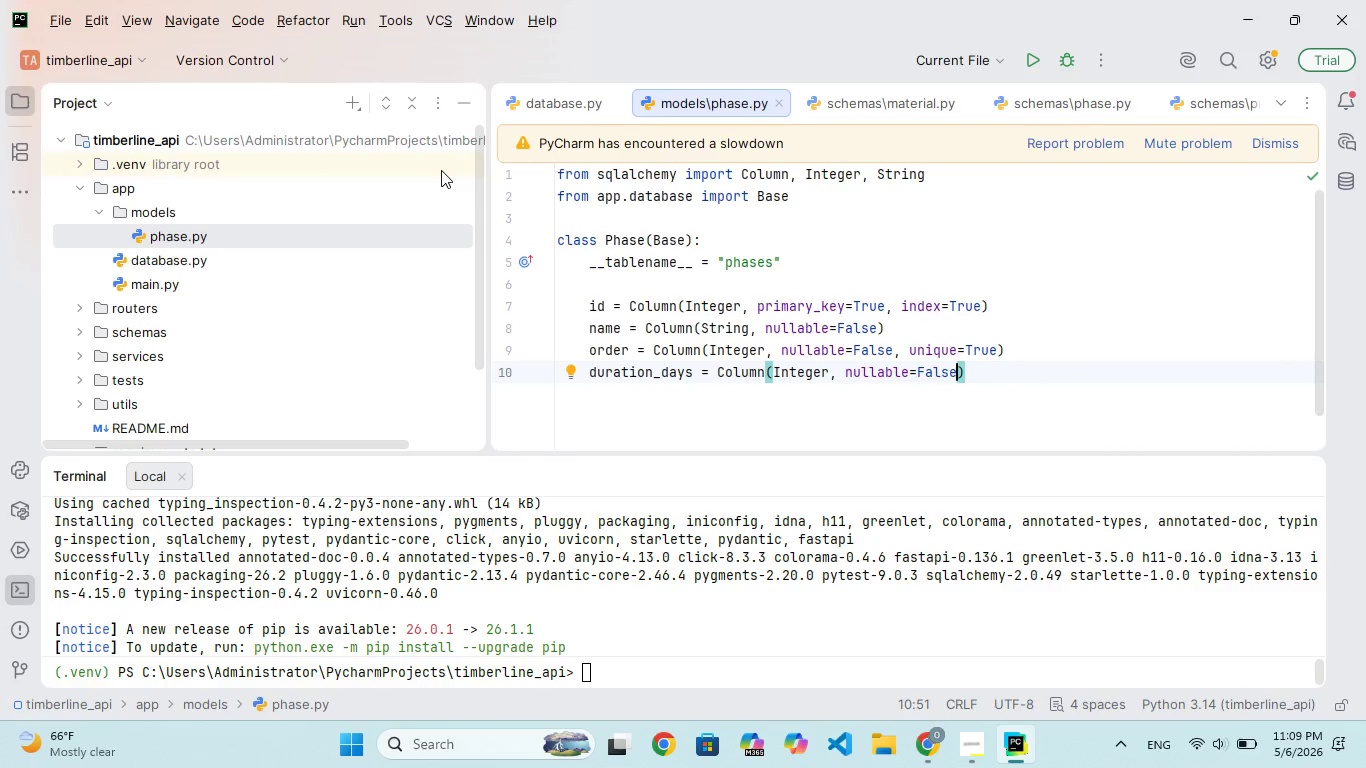 
key(ArrowRight)
 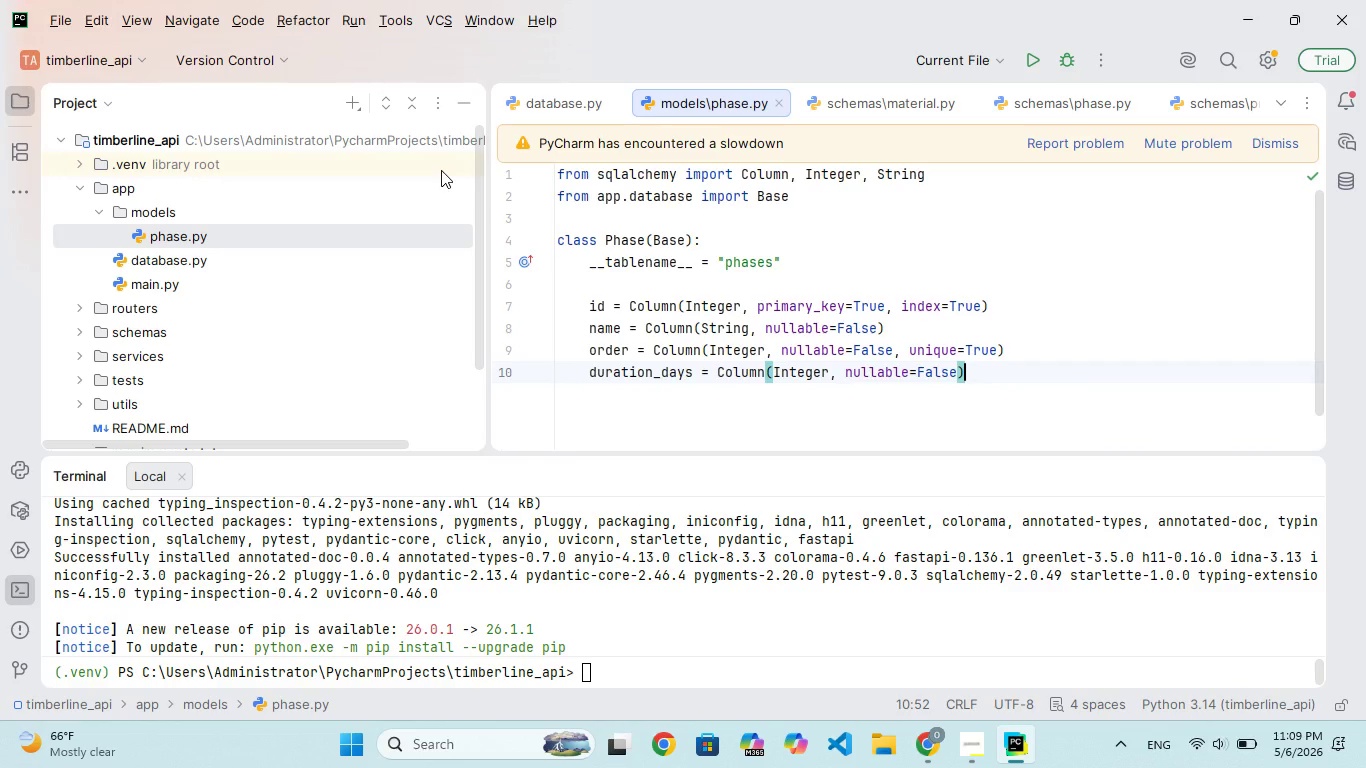 
key(Enter)
 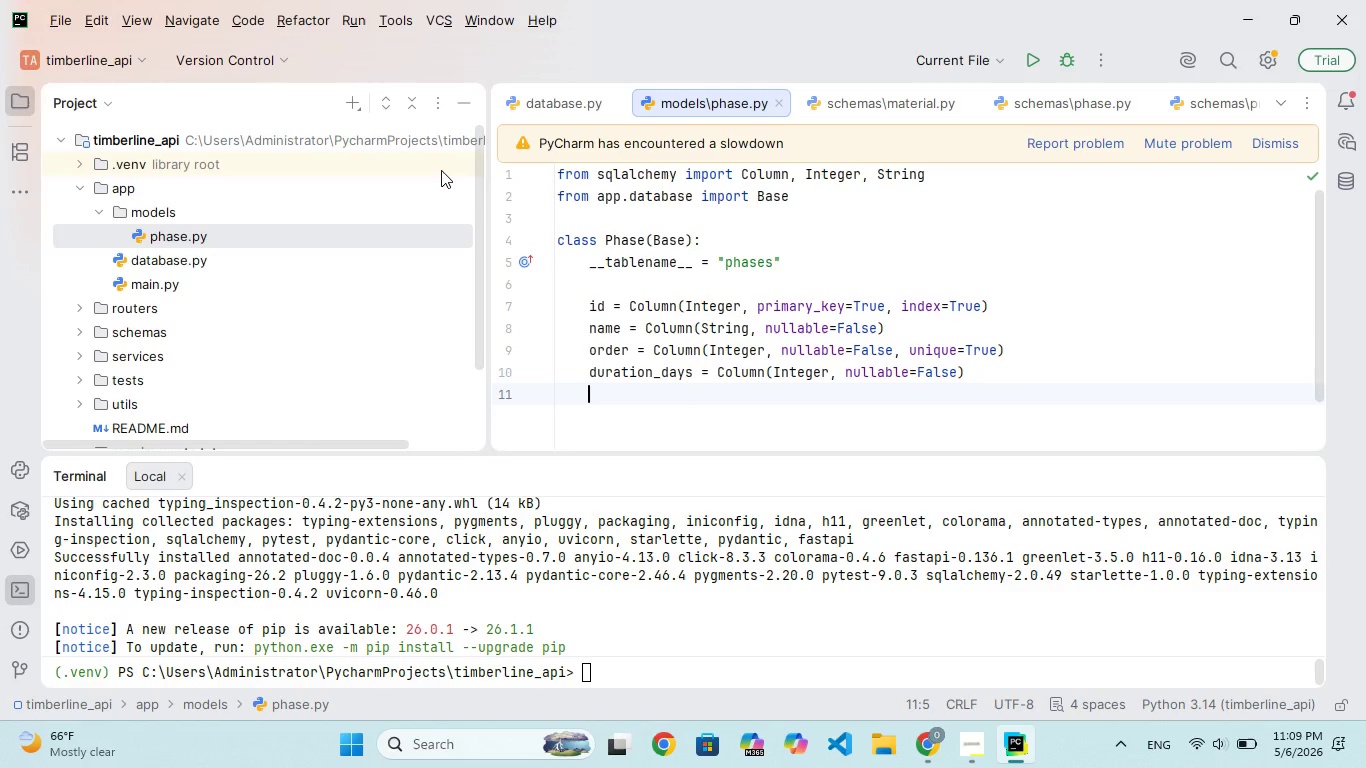 
wait(32.89)
 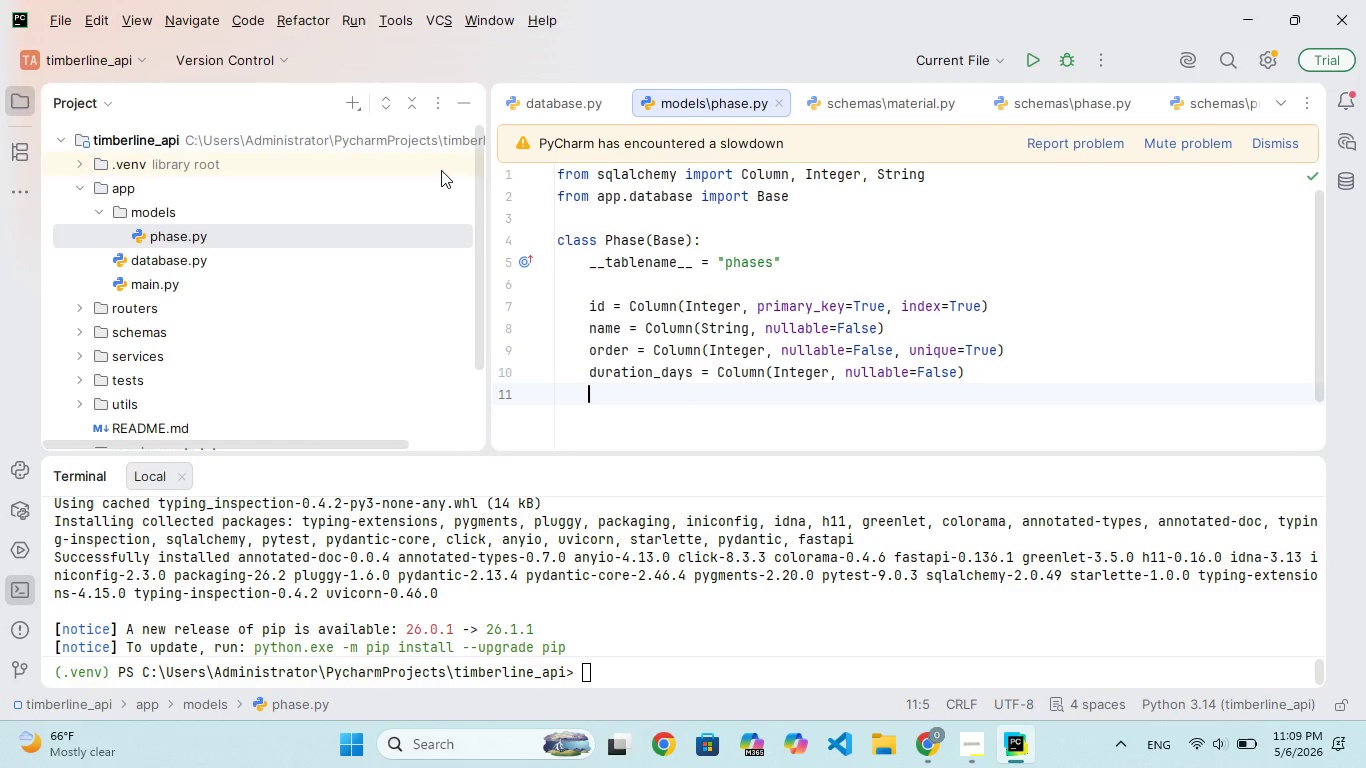 
left_click([346, 102])
 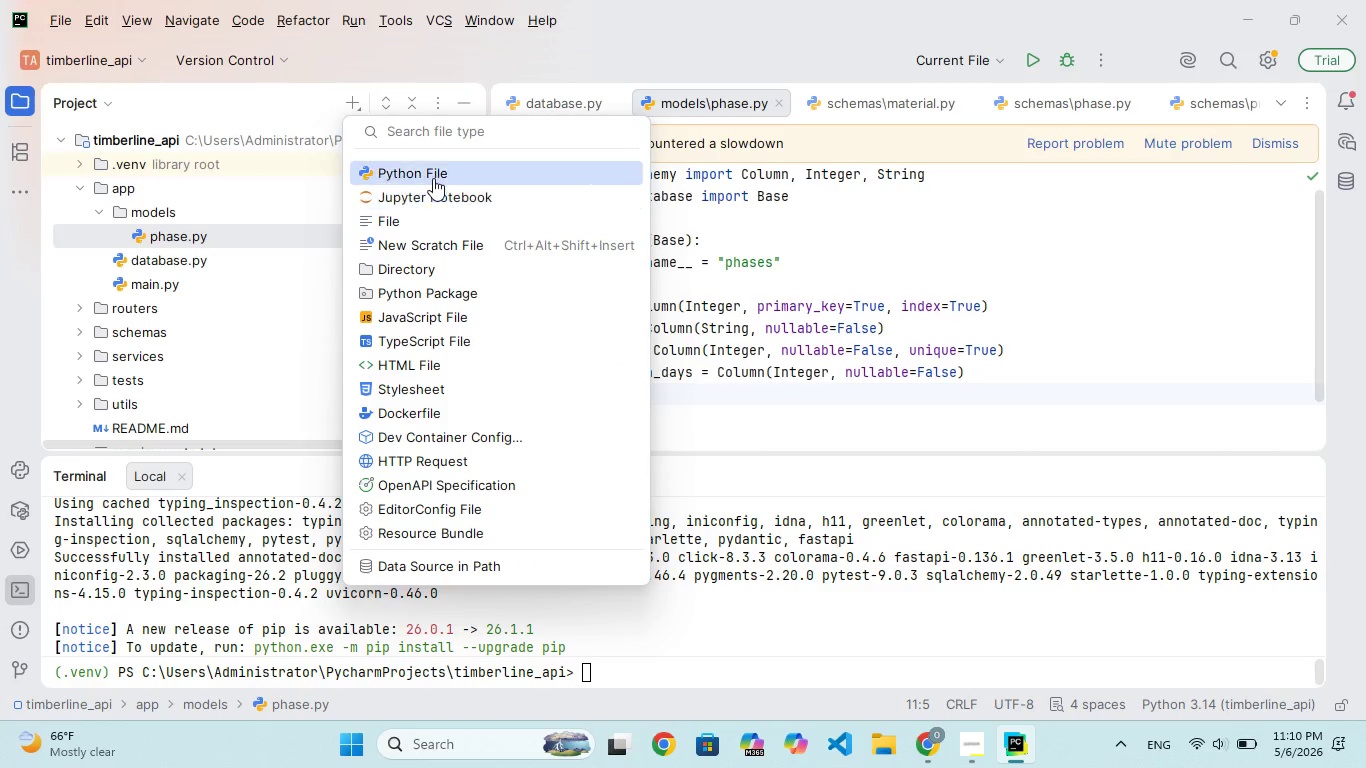 
left_click([433, 177])
 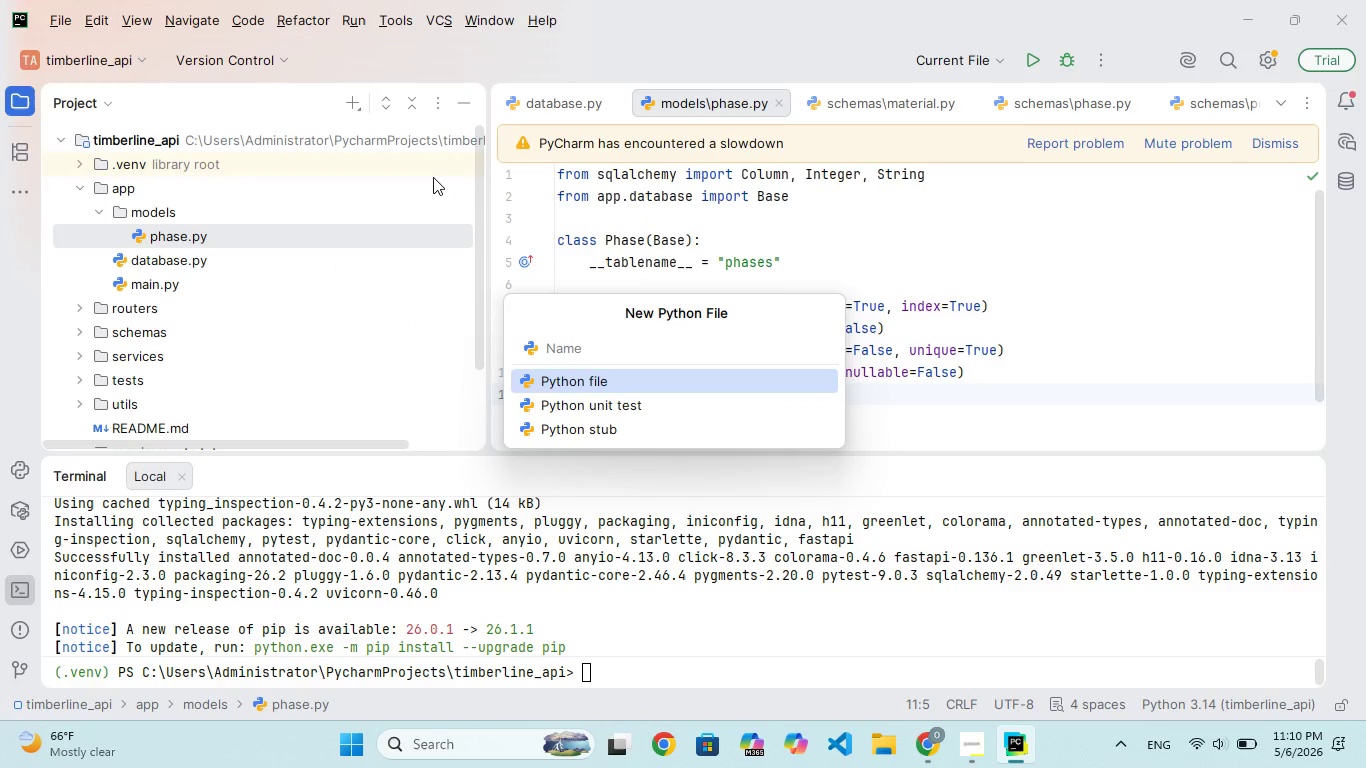 
type(n)
key(Backspace)
type(materials.py)
 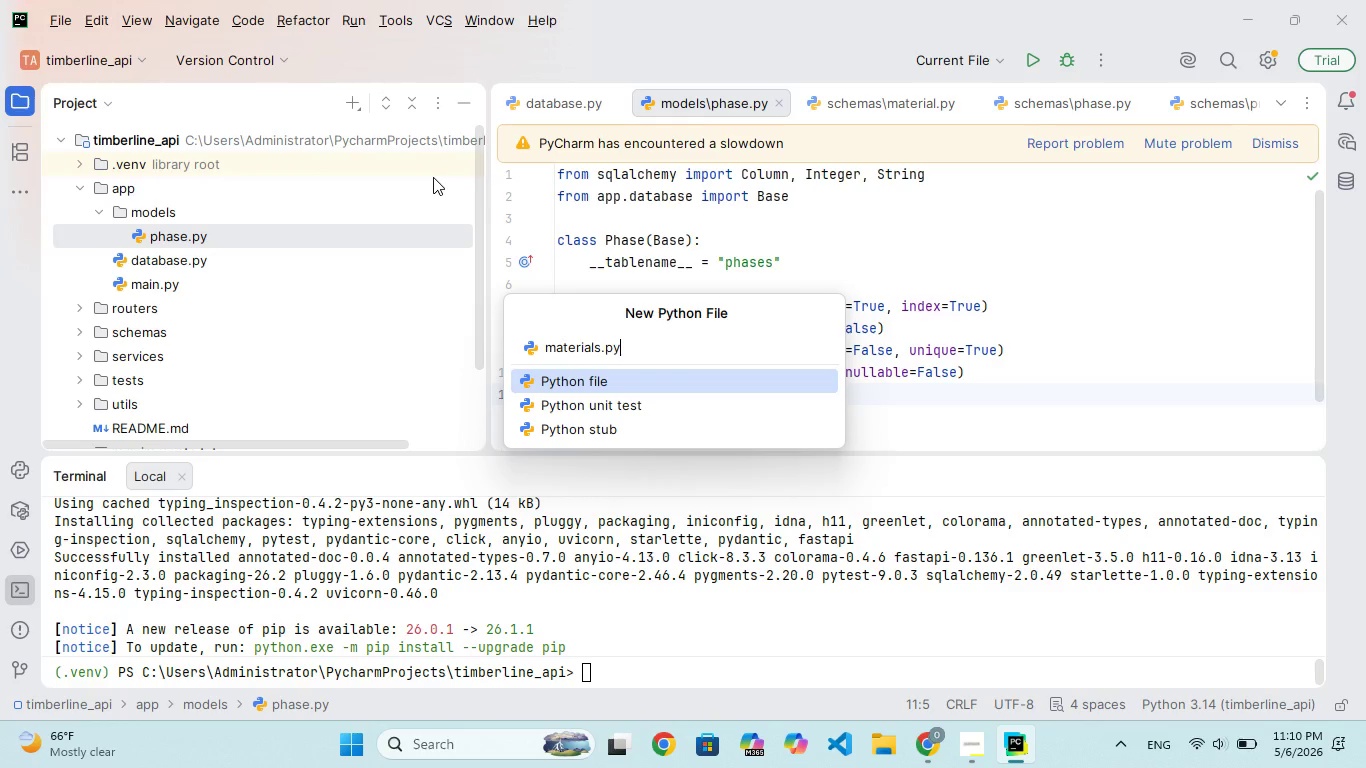 
wait(16.36)
 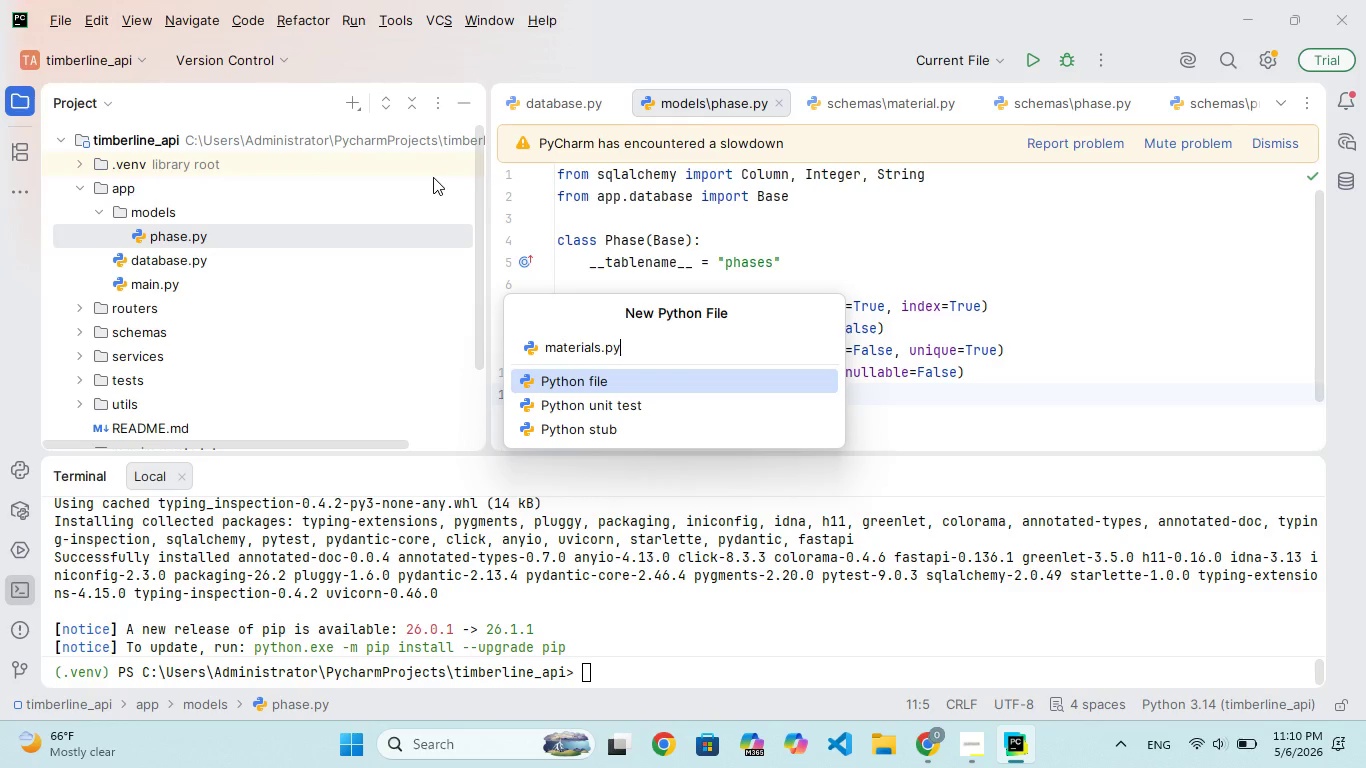 
key(ArrowLeft)
 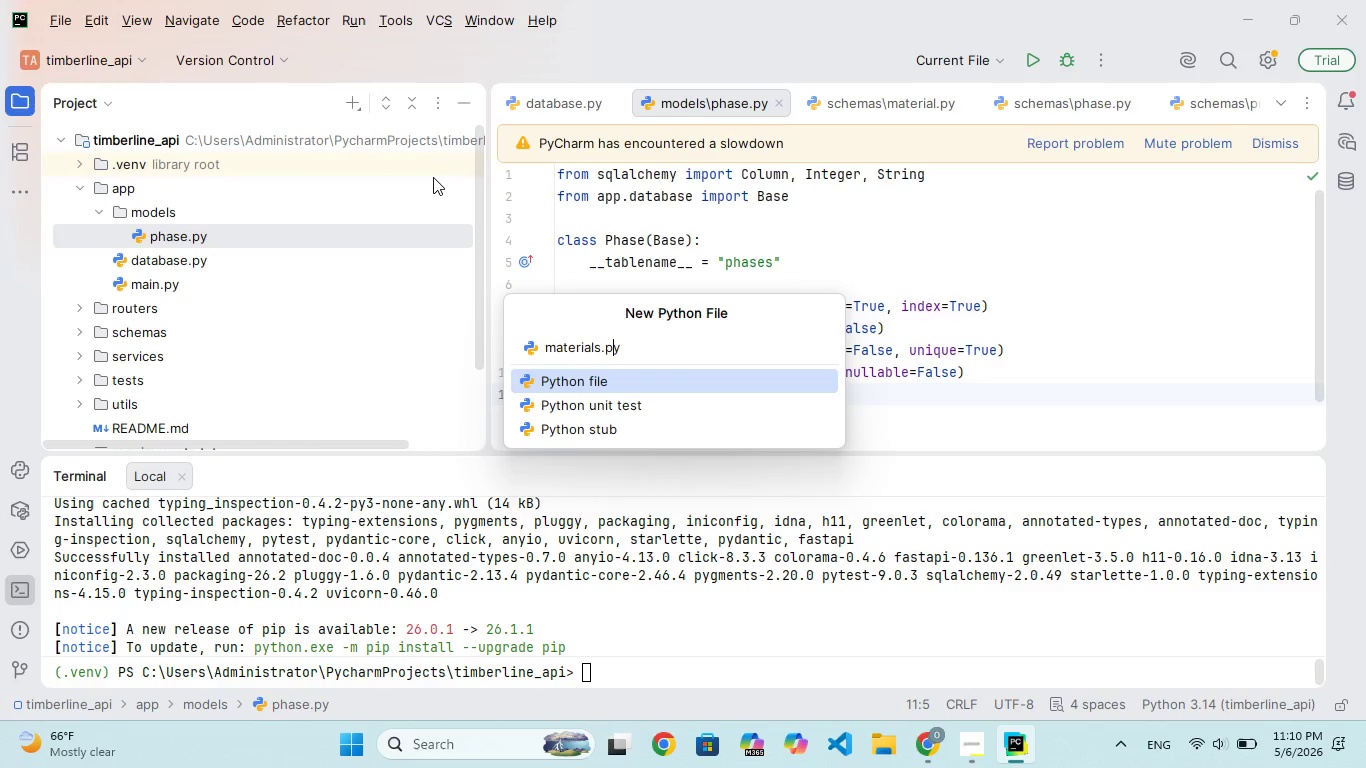 
key(ArrowLeft)
 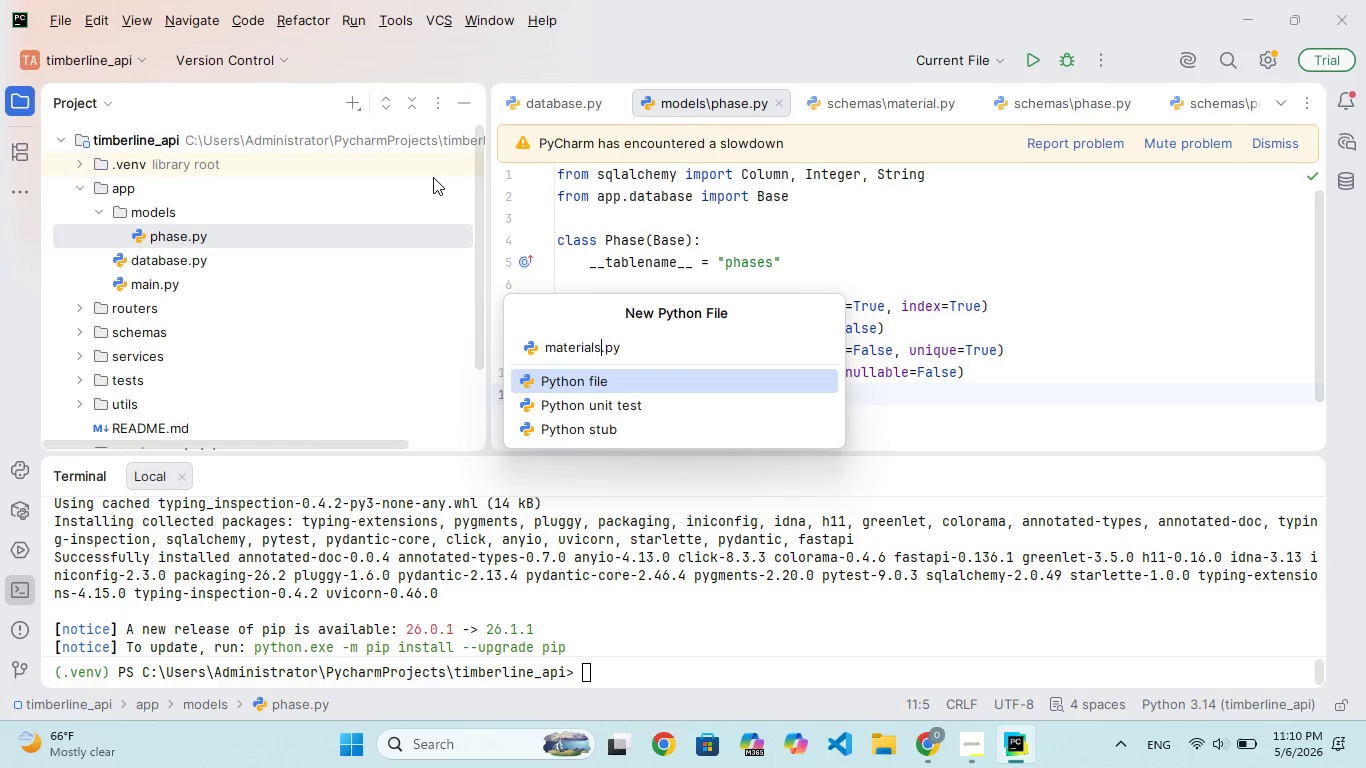 
key(ArrowLeft)
 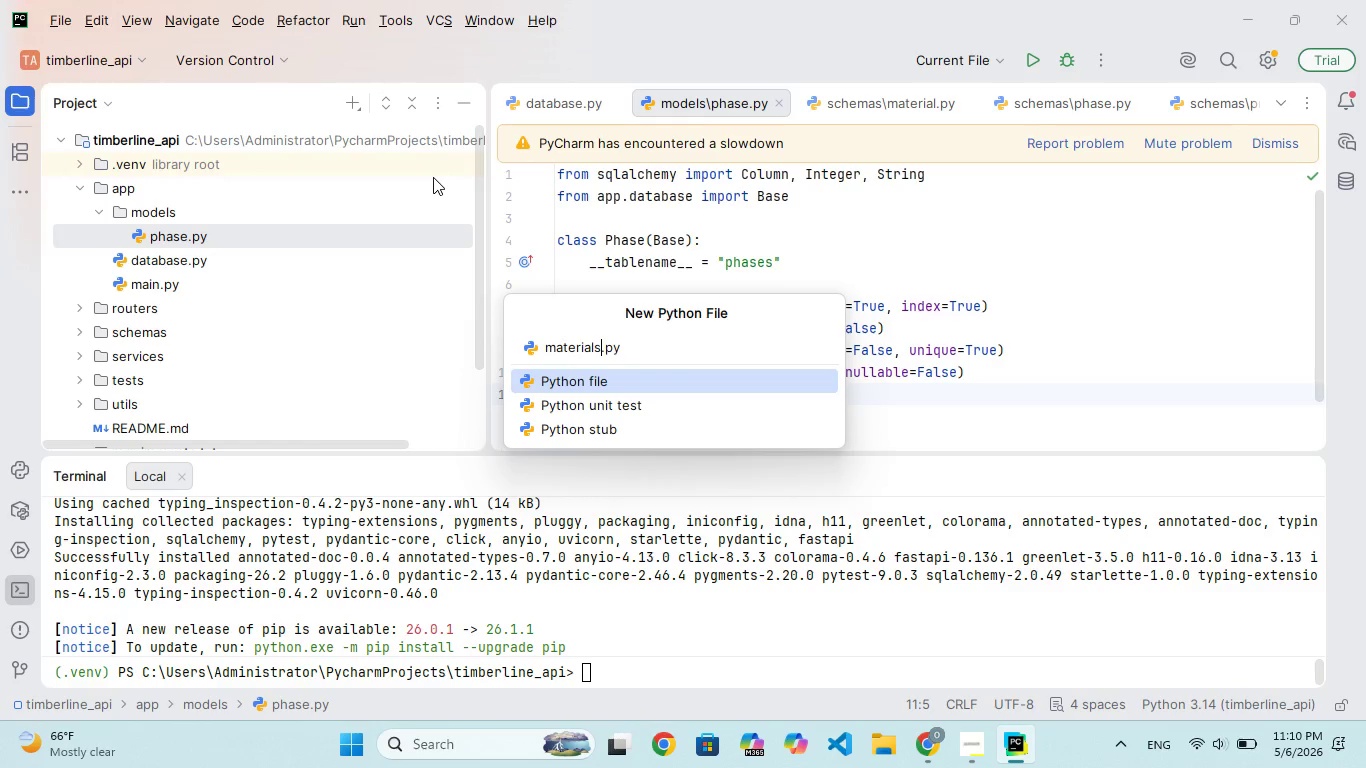 
key(Backspace)
 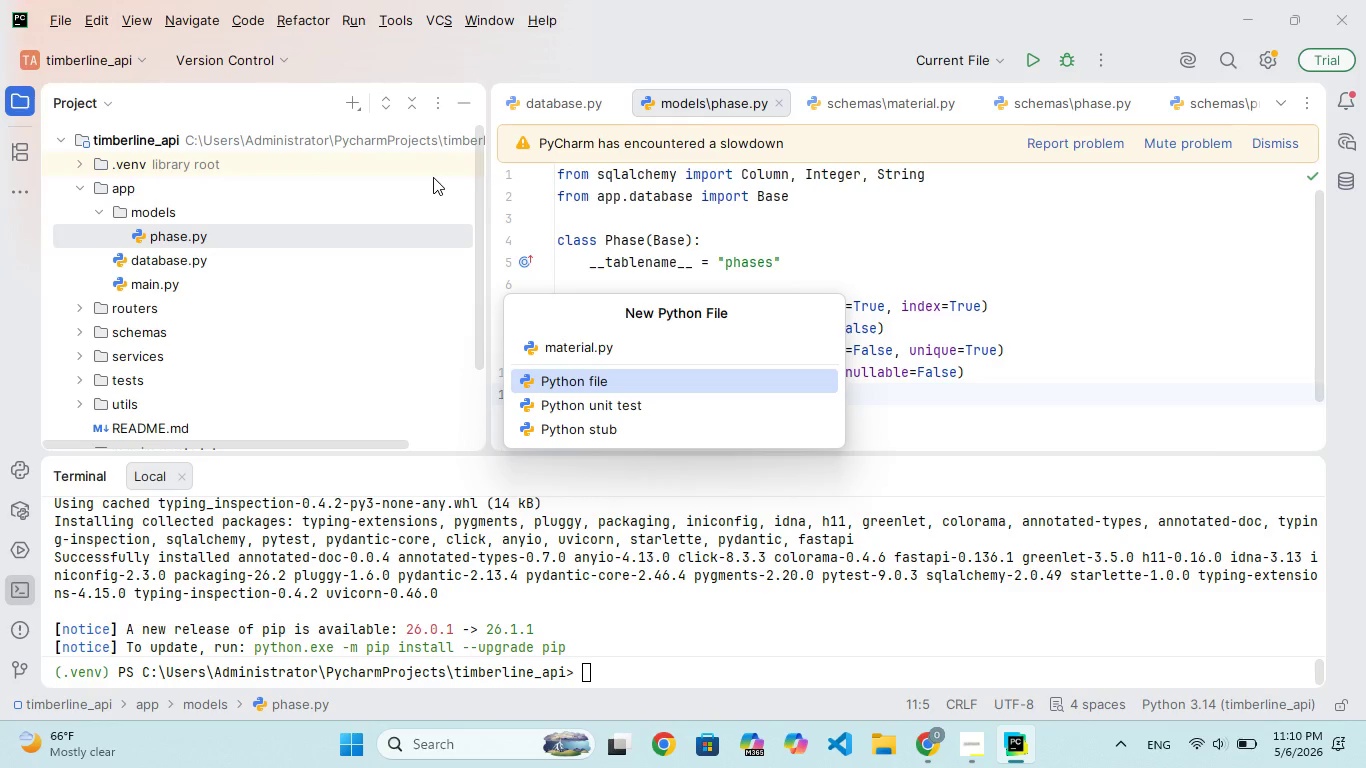 
wait(7.3)
 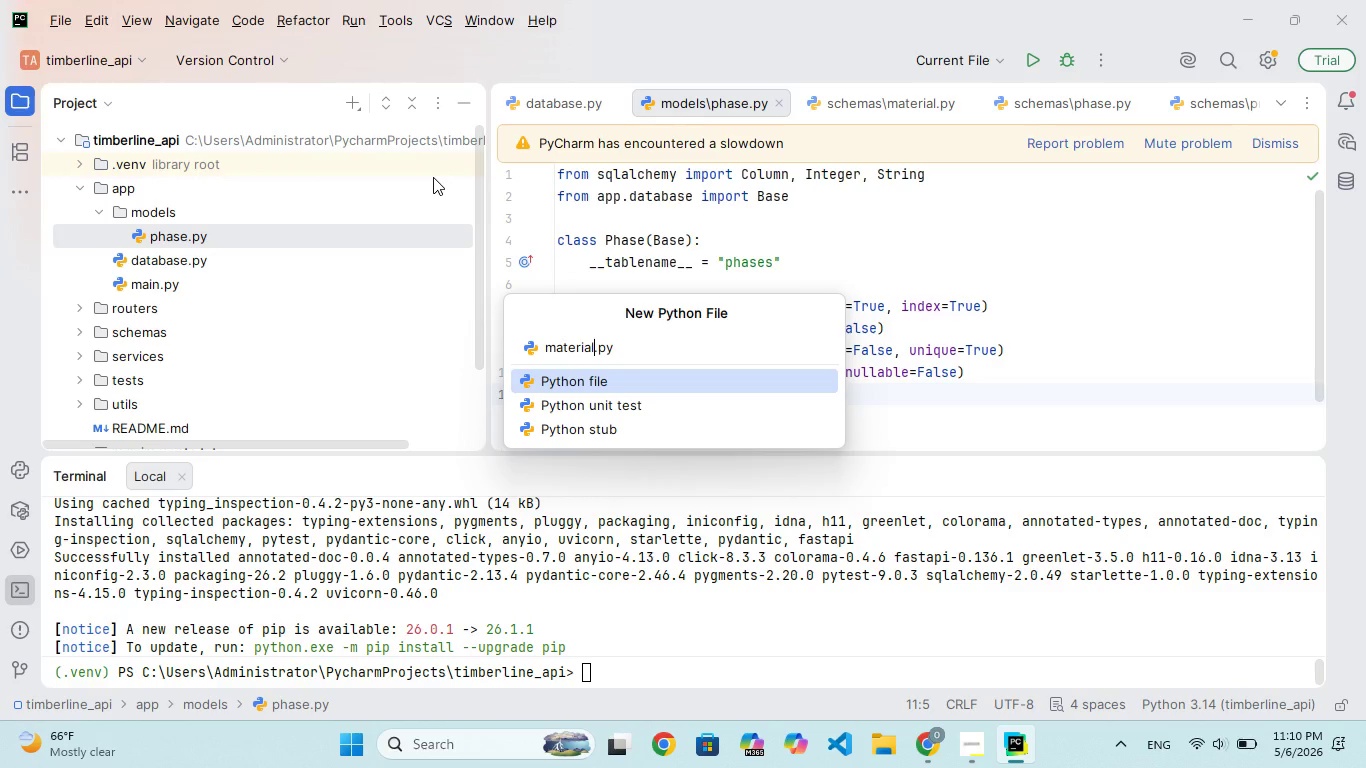 
key(Enter)
 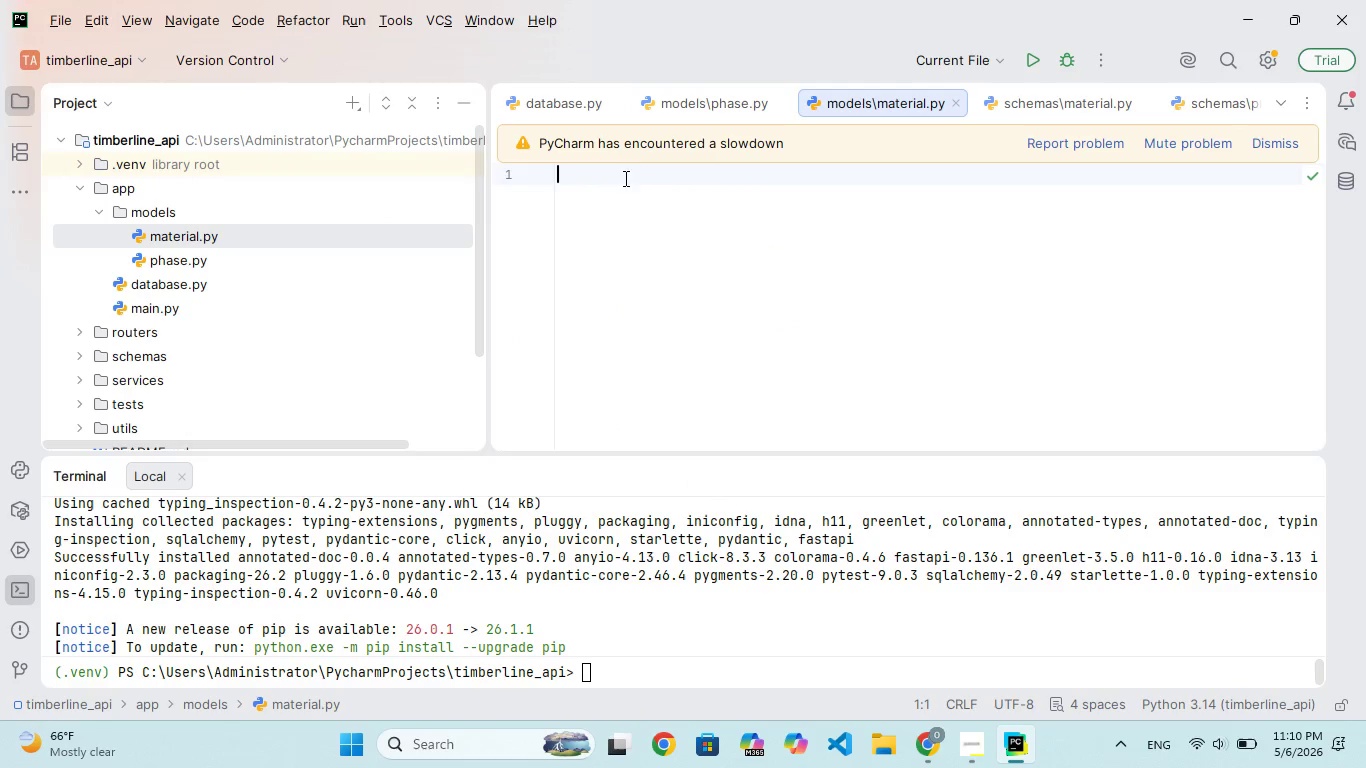 
left_click([661, 187])
 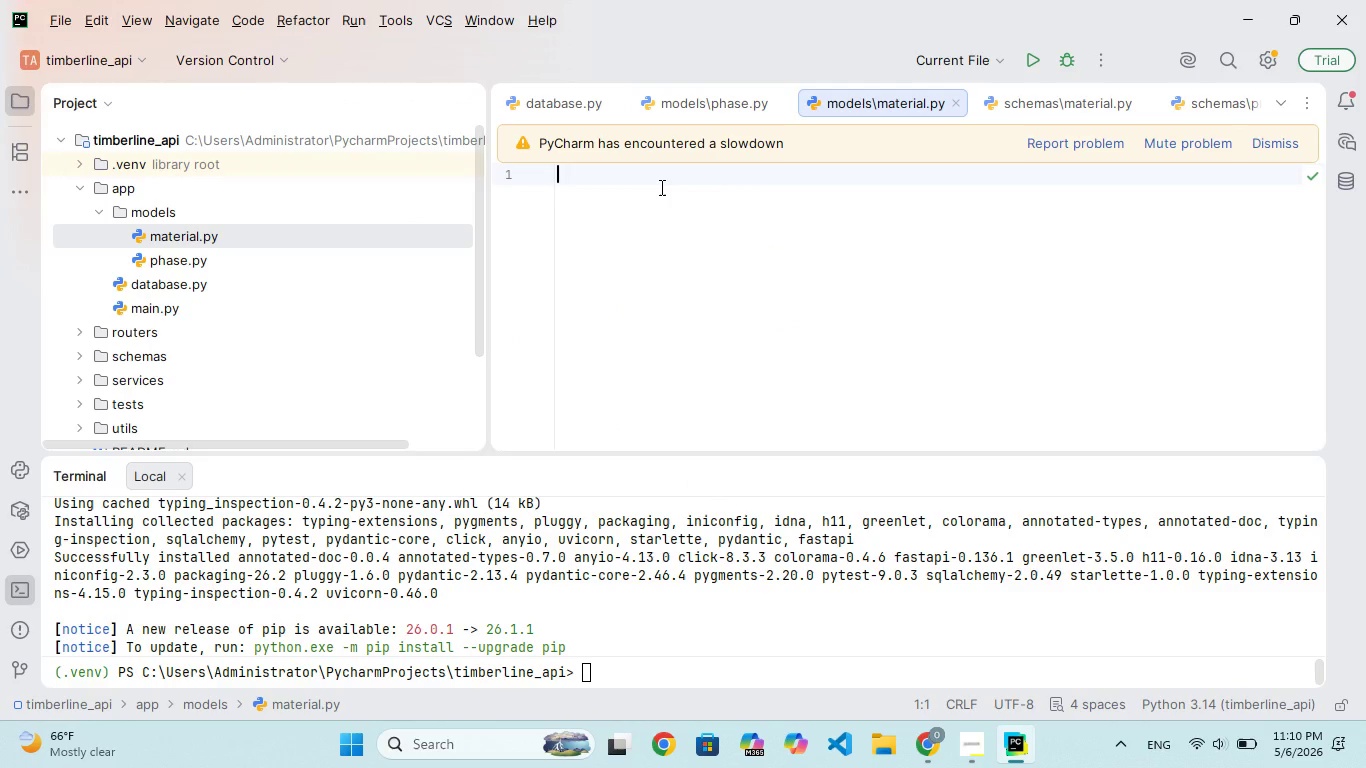 
type(from)
 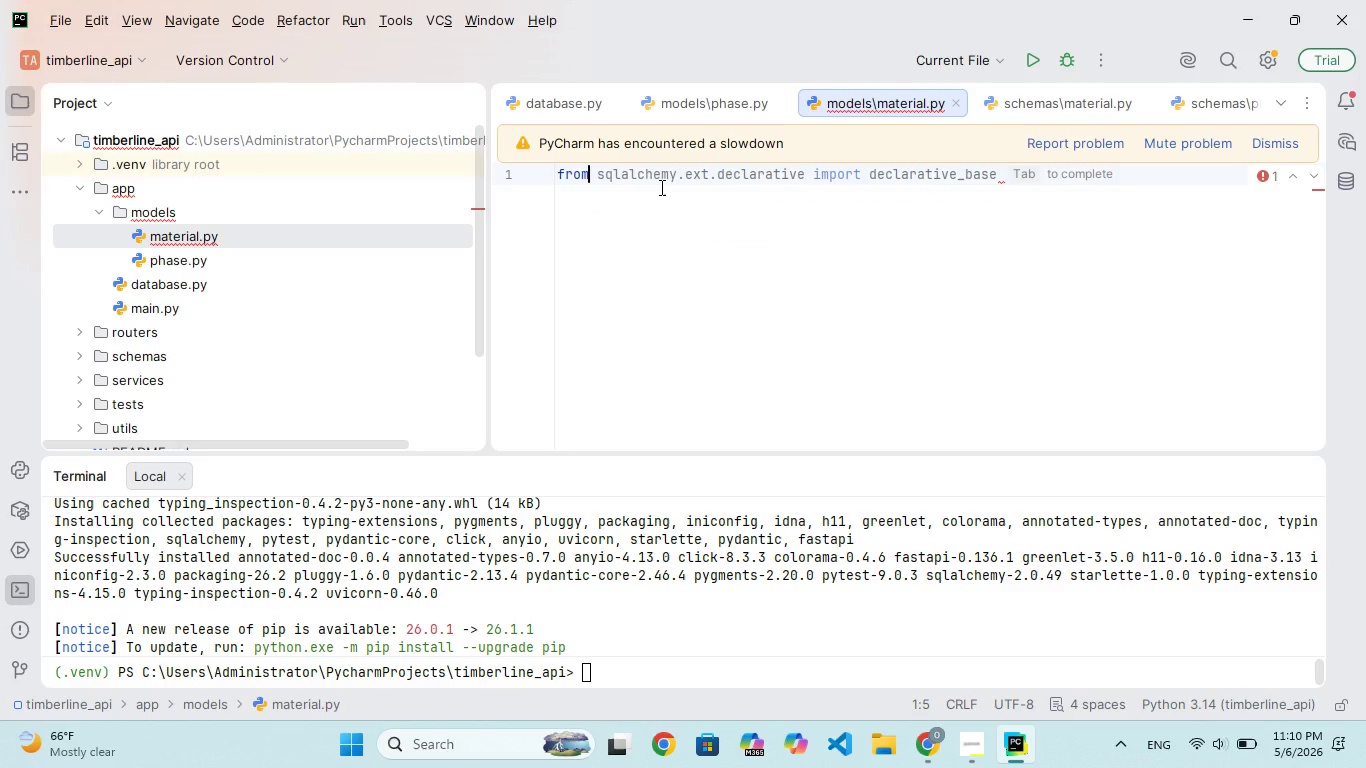 
wait(13.77)
 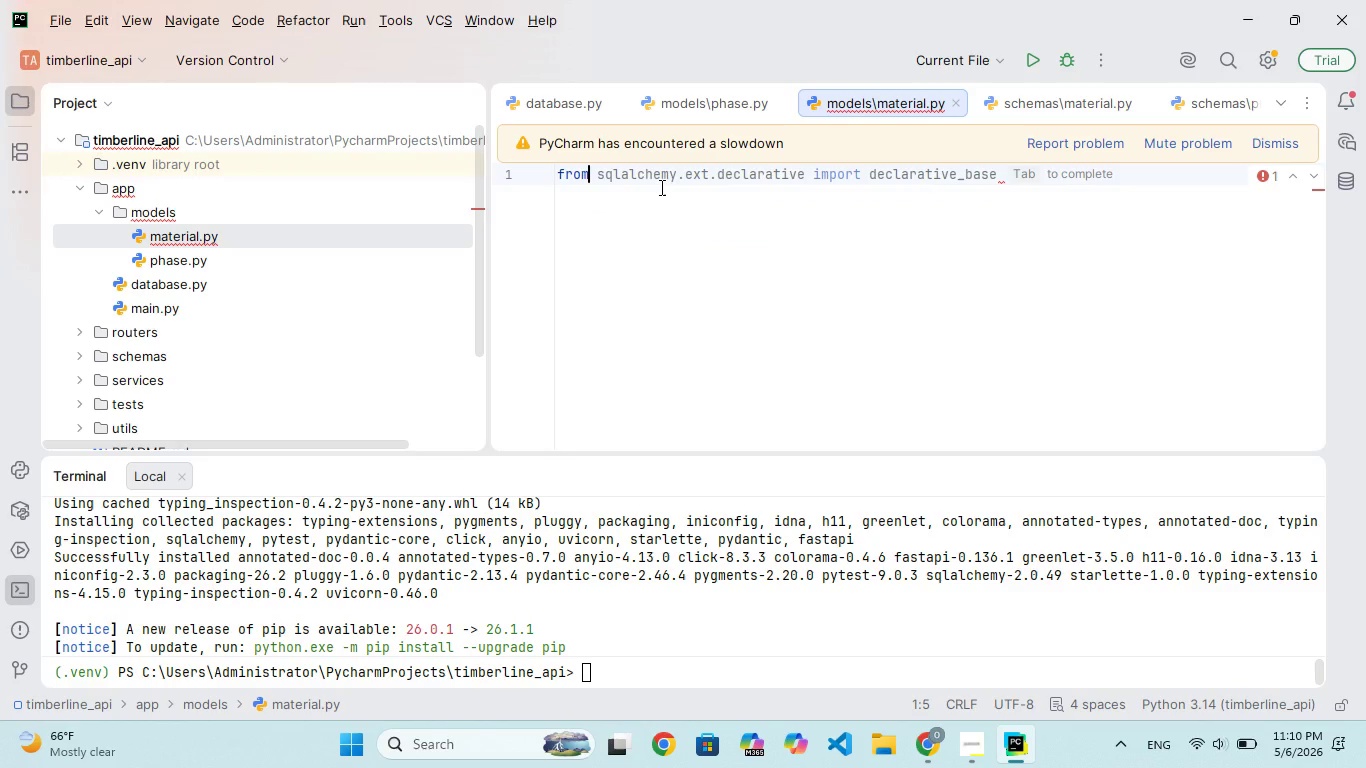 
type( qlalchemy)
 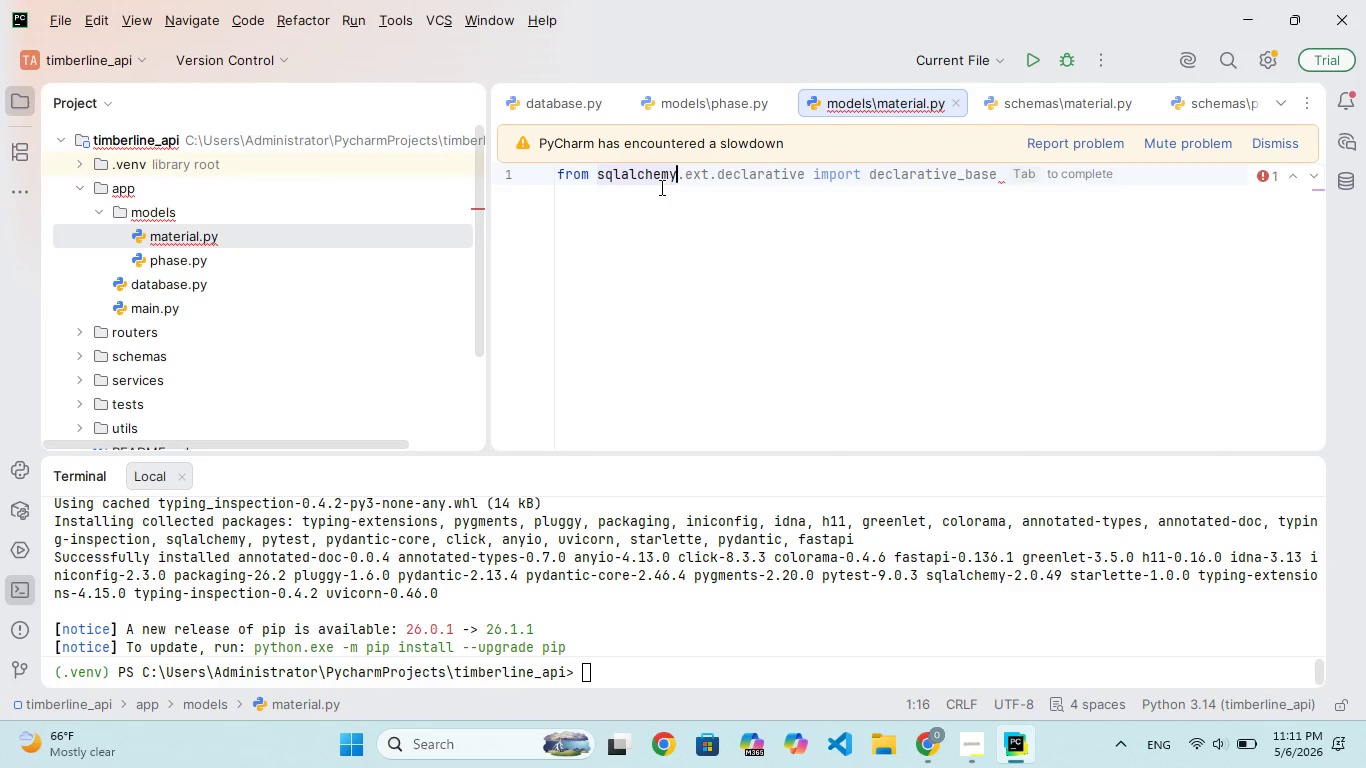 
hold_key(key=S, duration=0.31)
 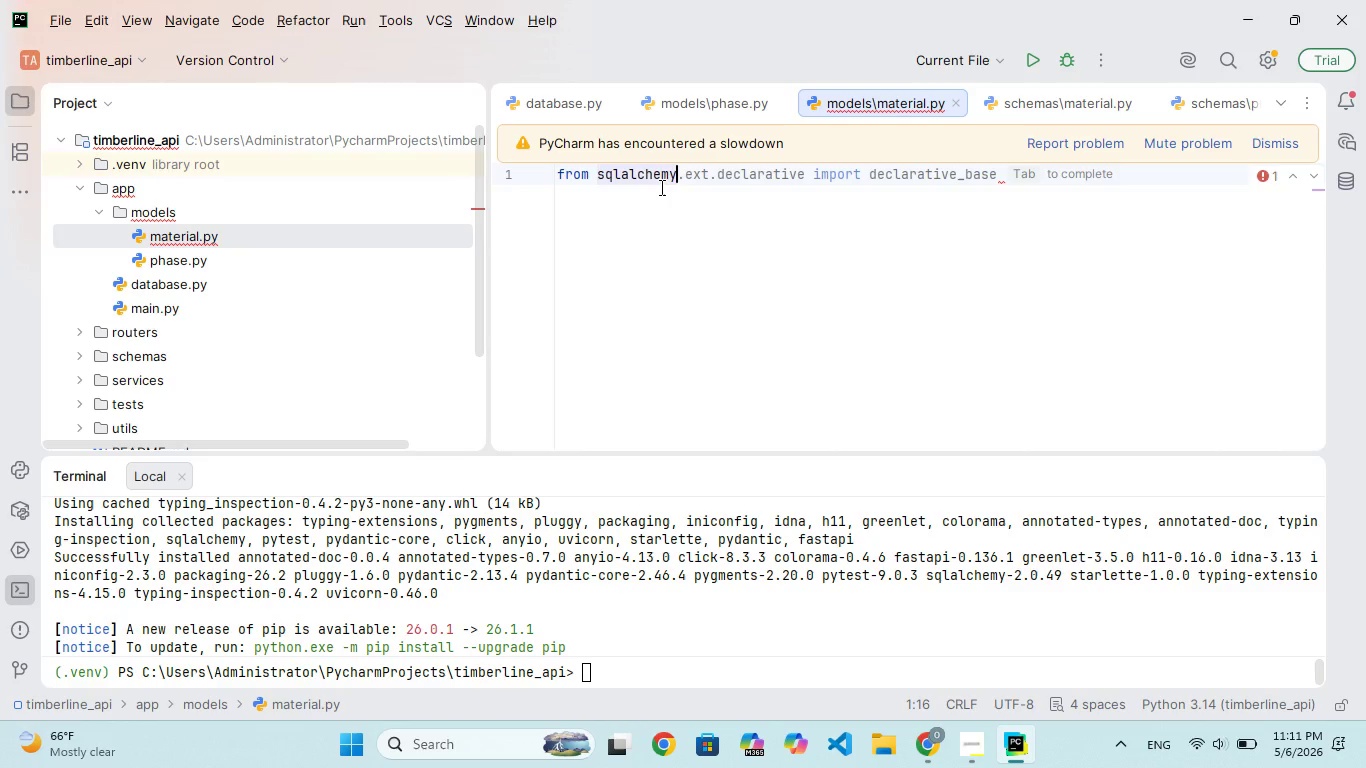 
wait(33.62)
 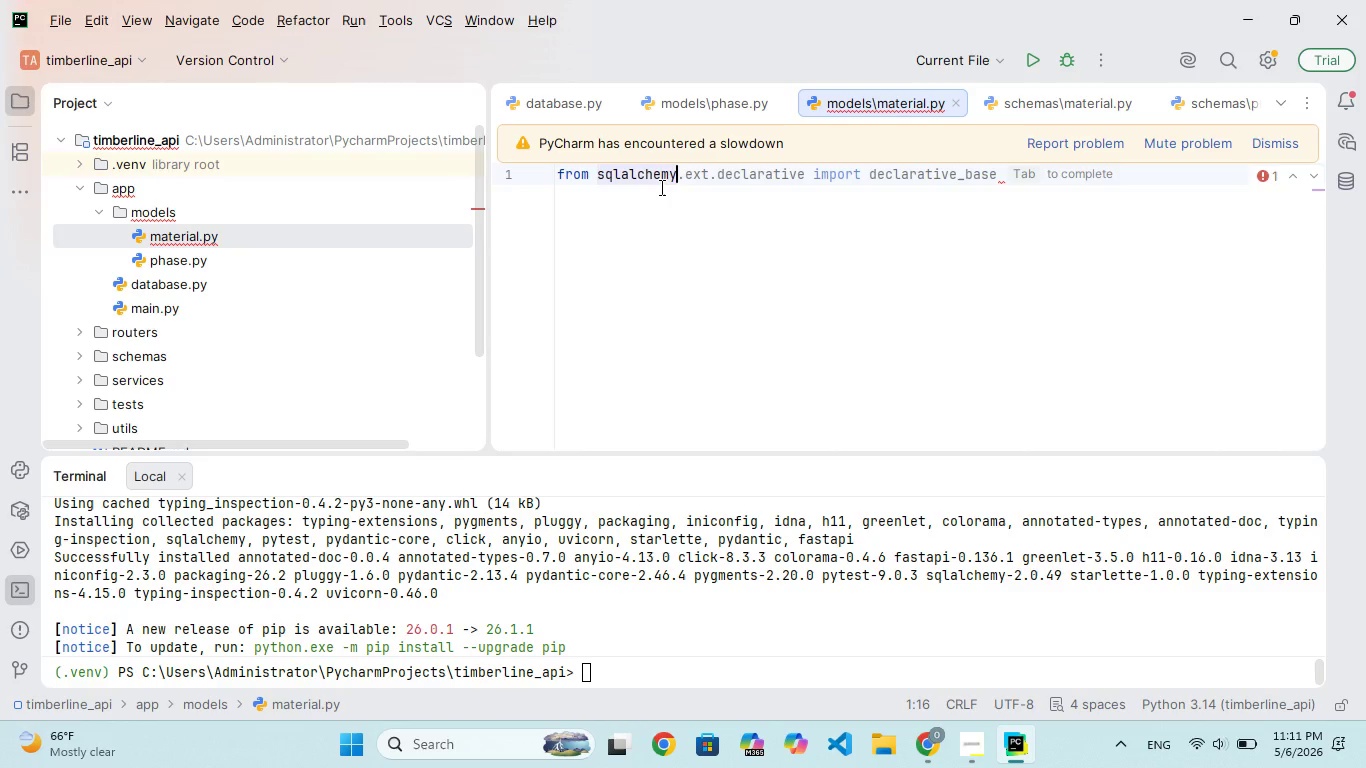 
type( )
key(Backspace)
type( imort Coumn, Integer, String, ForeignKey)
 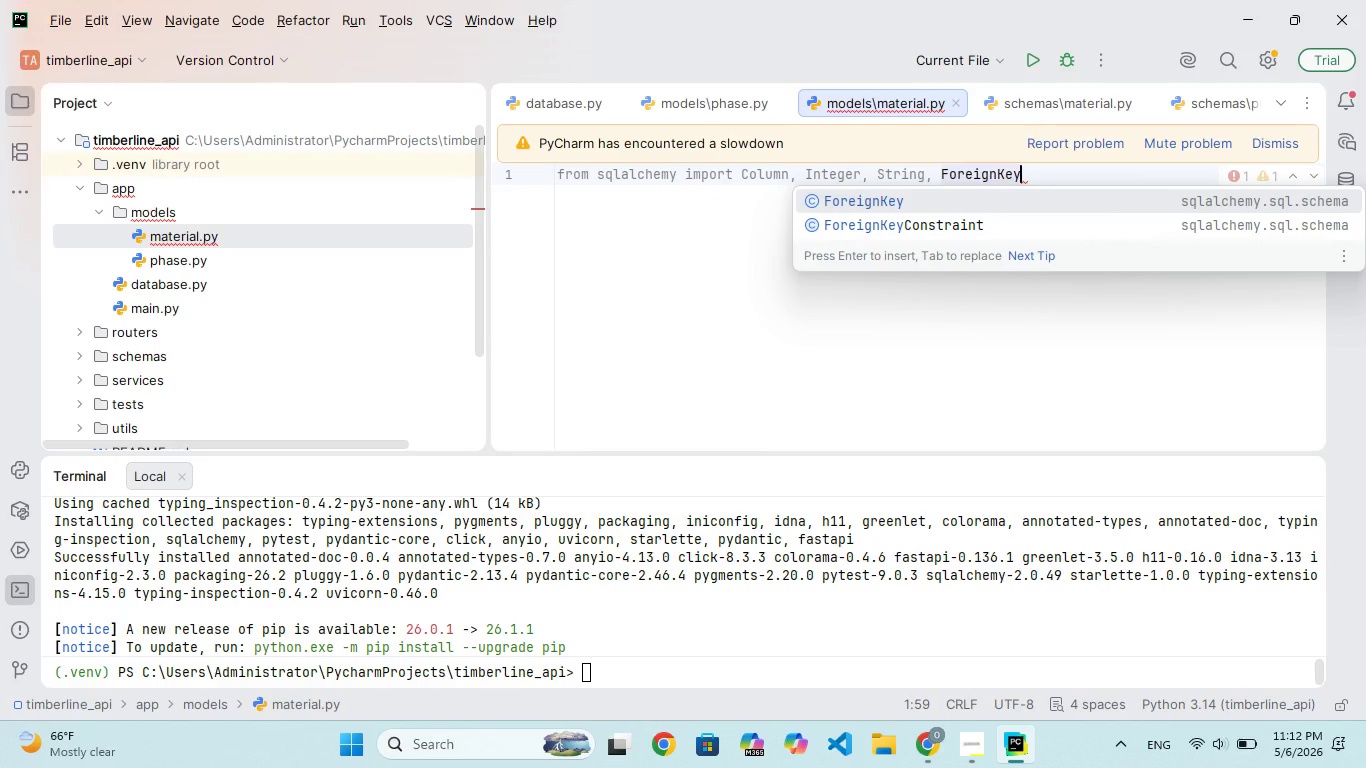 
hold_key(key=P, duration=0.36)
 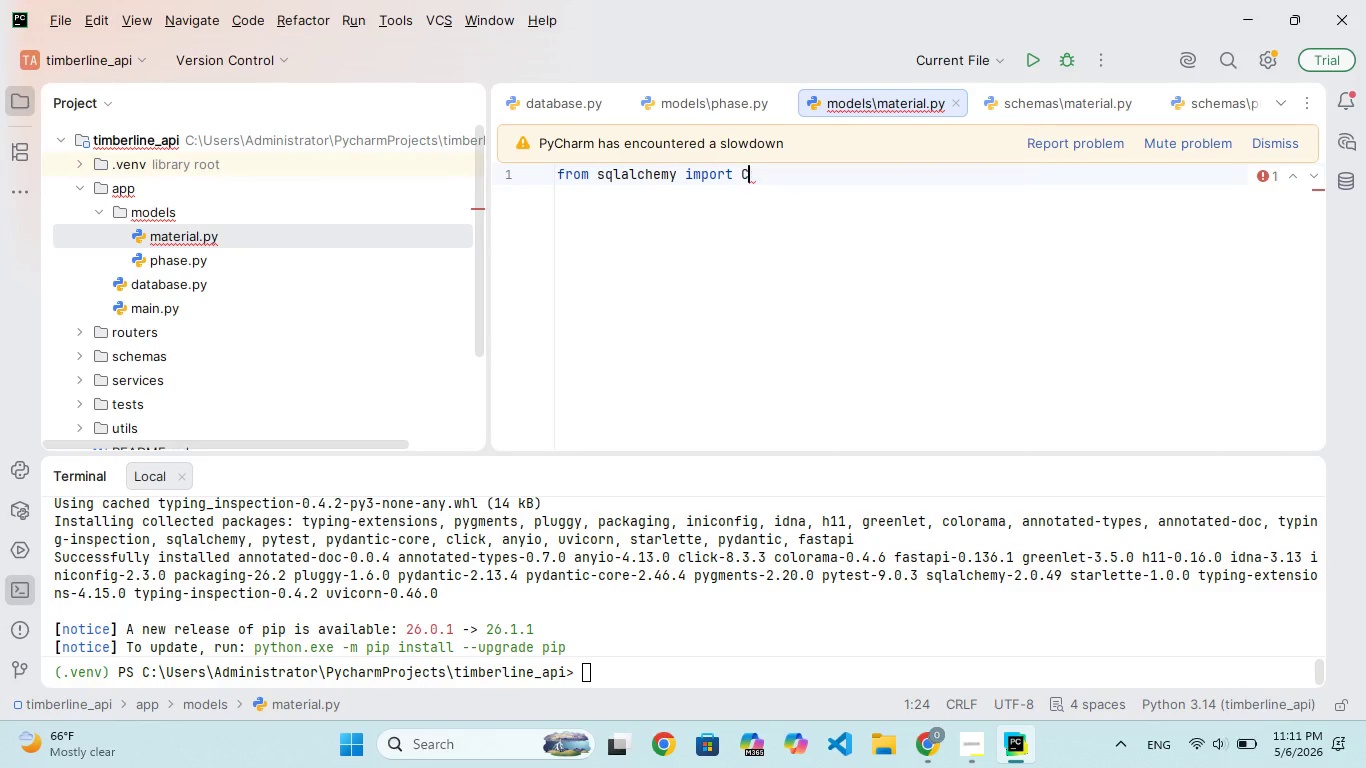 
hold_key(key=L, duration=0.31)
 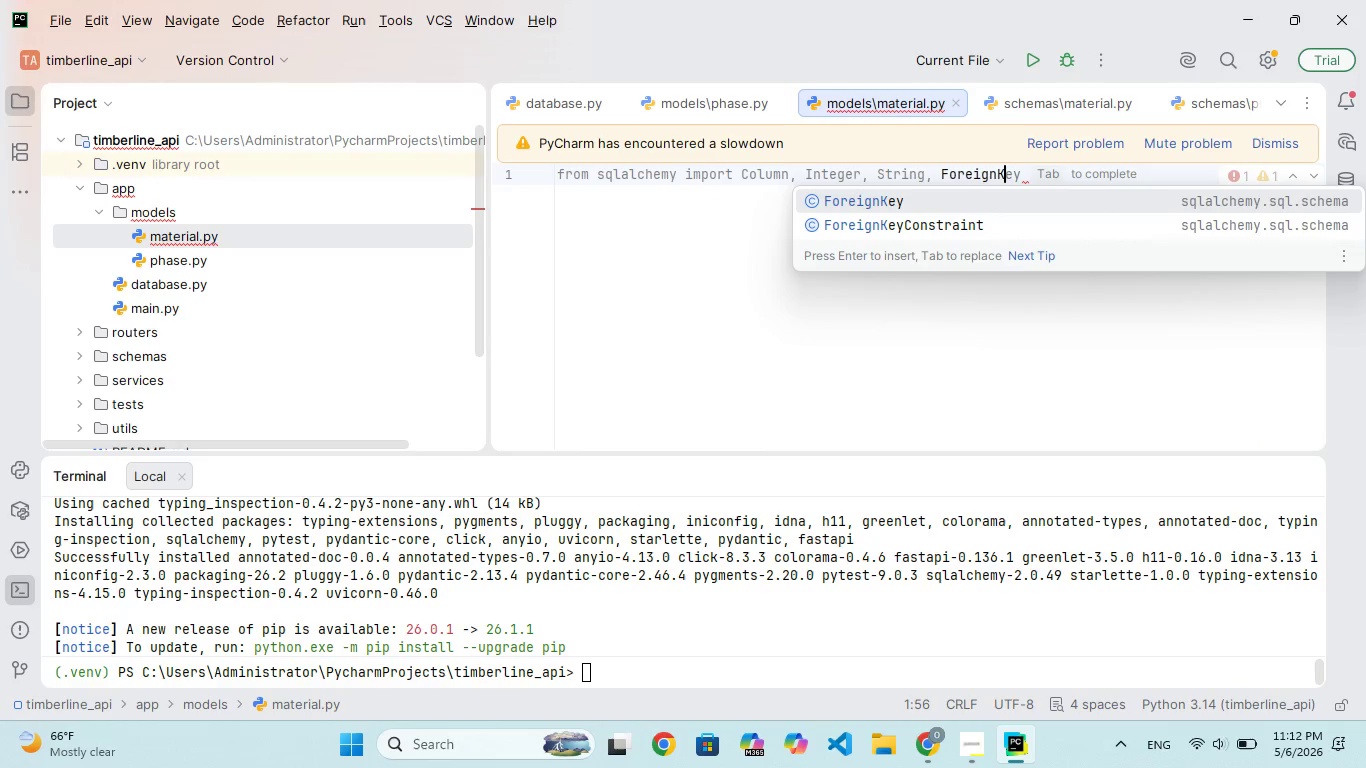 
key(Enter)
 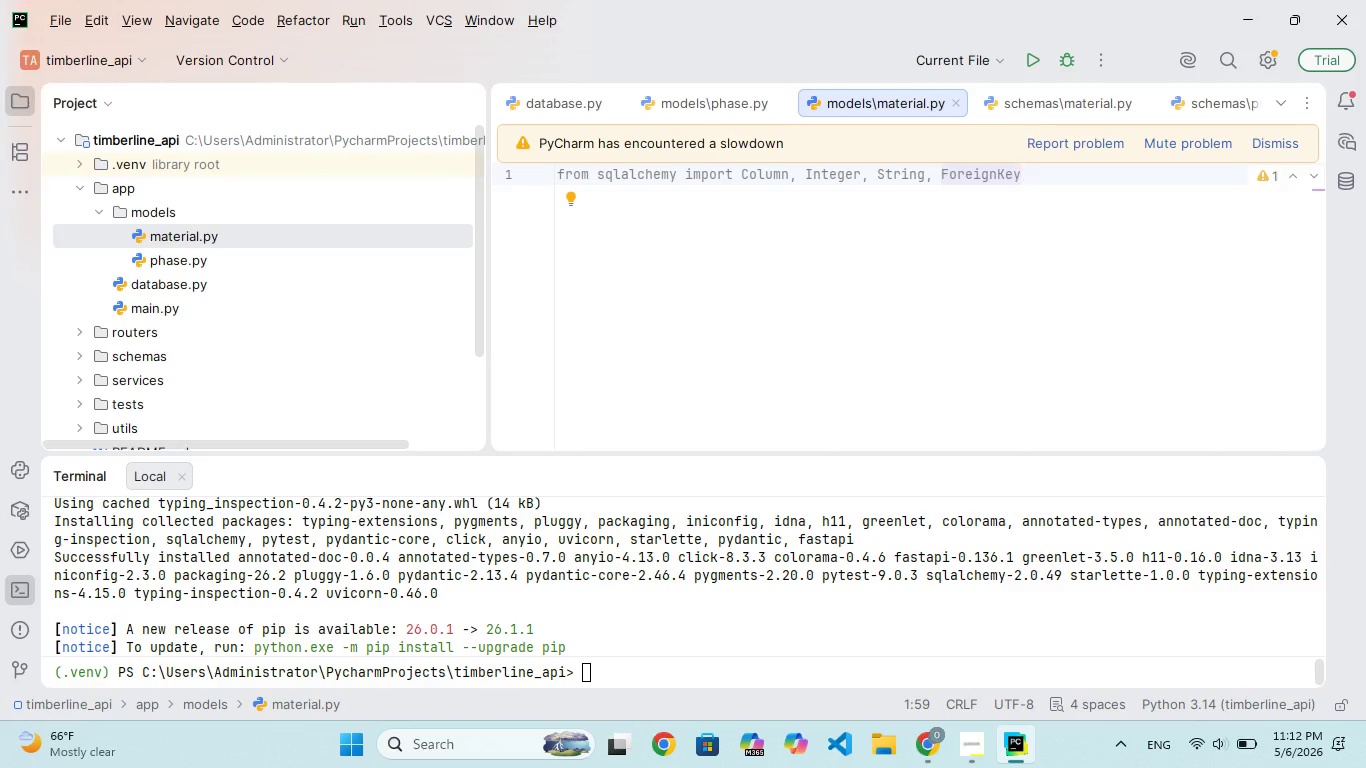 
wait(12.75)
 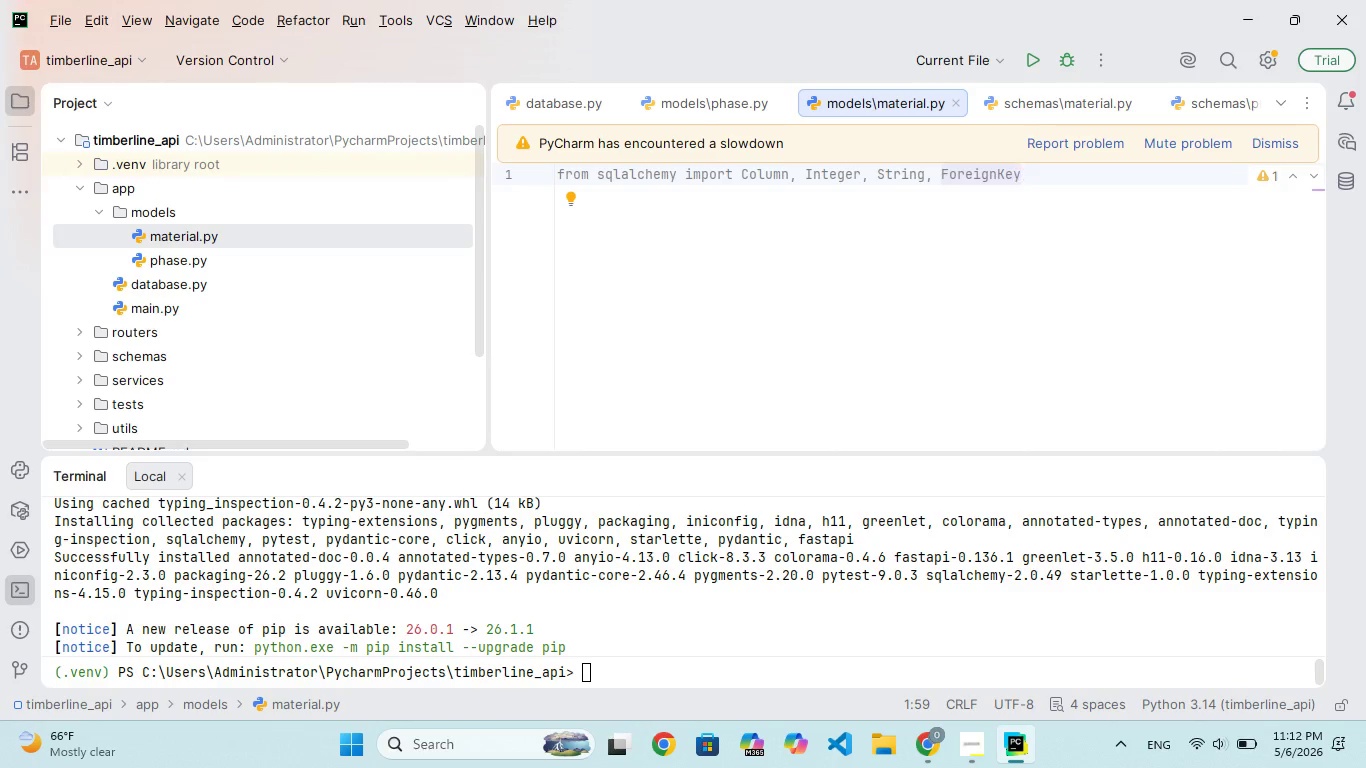 
key(Enter)
 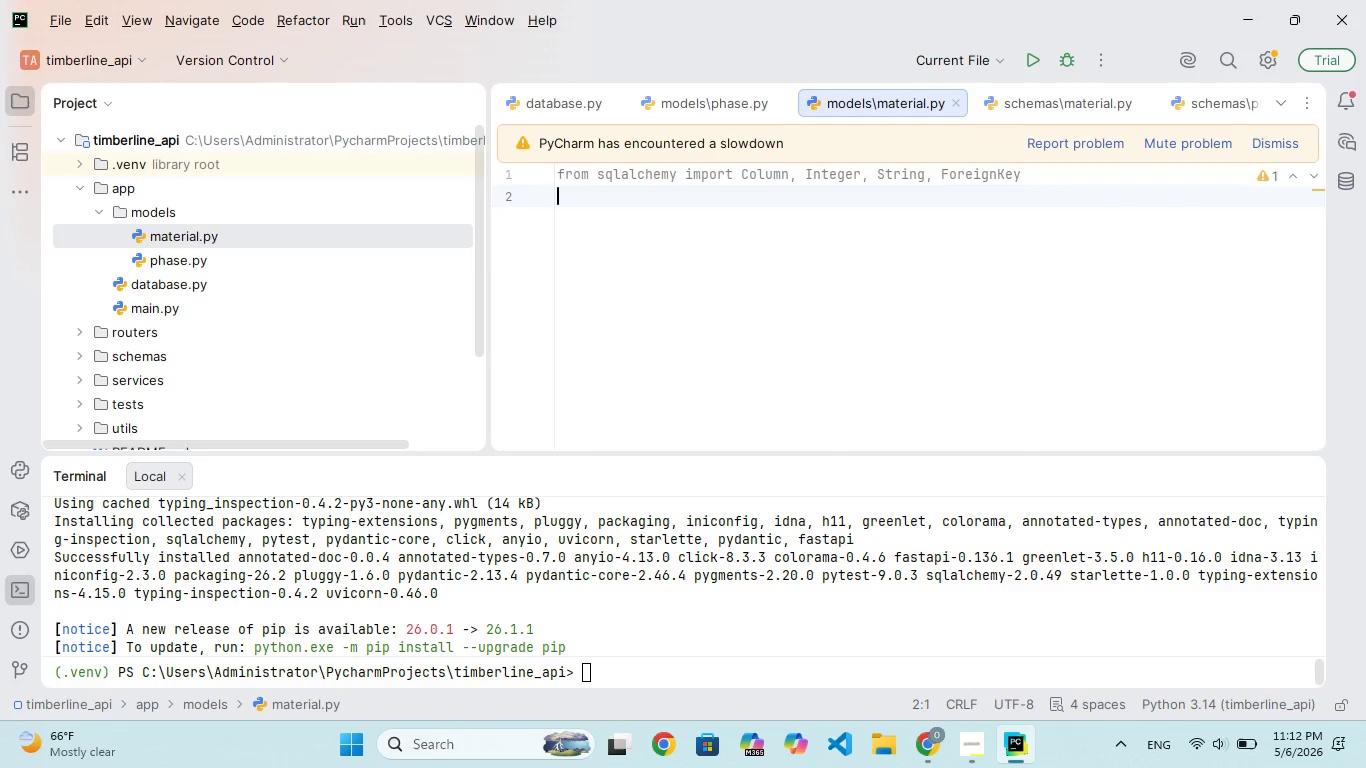 
type(from app.database)
 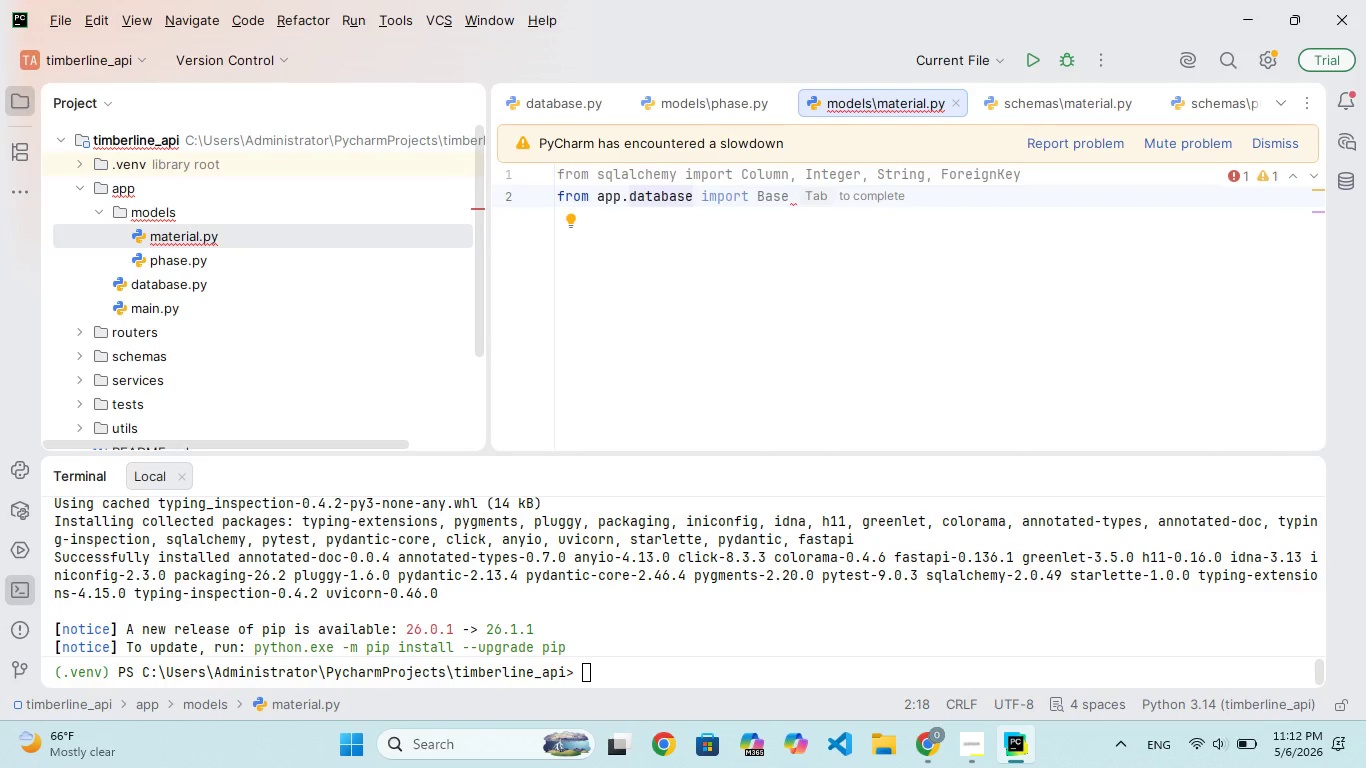 
wait(9.2)
 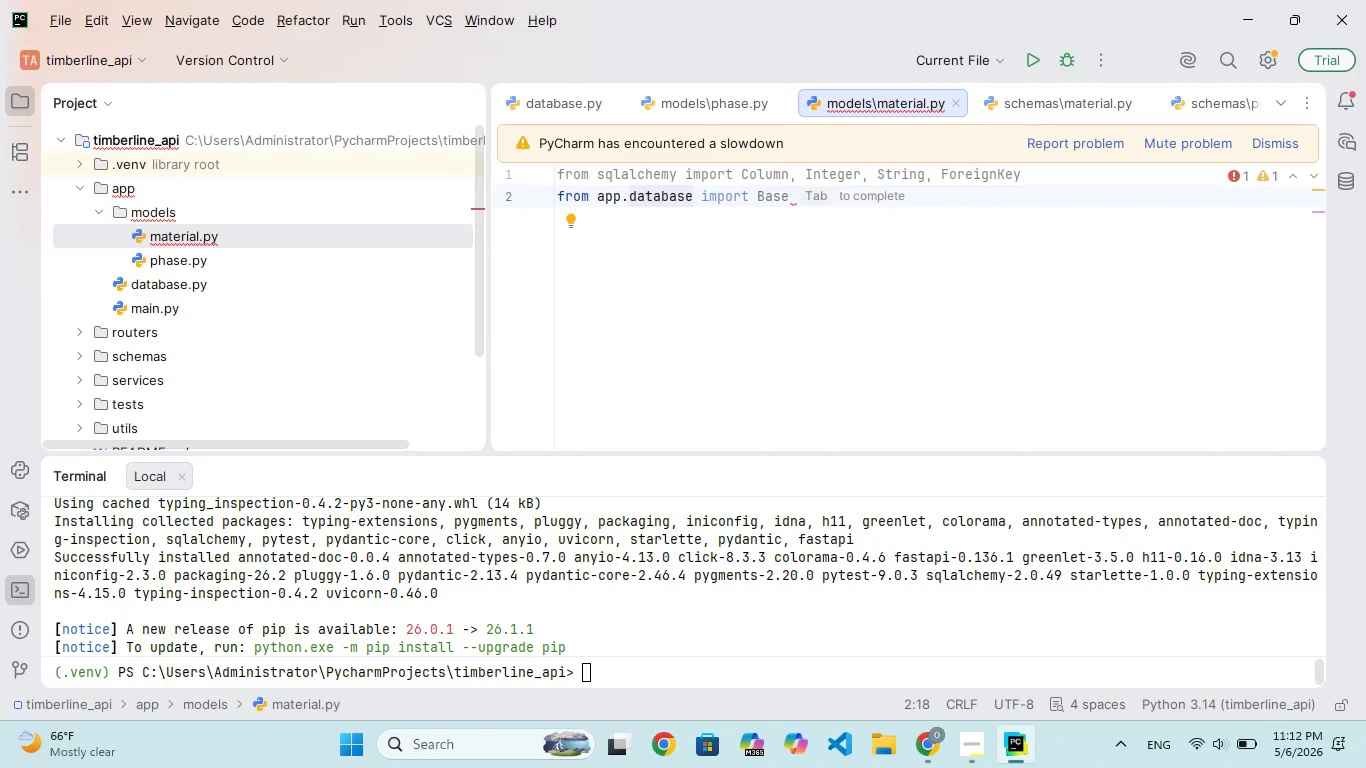 
type( import Base)
 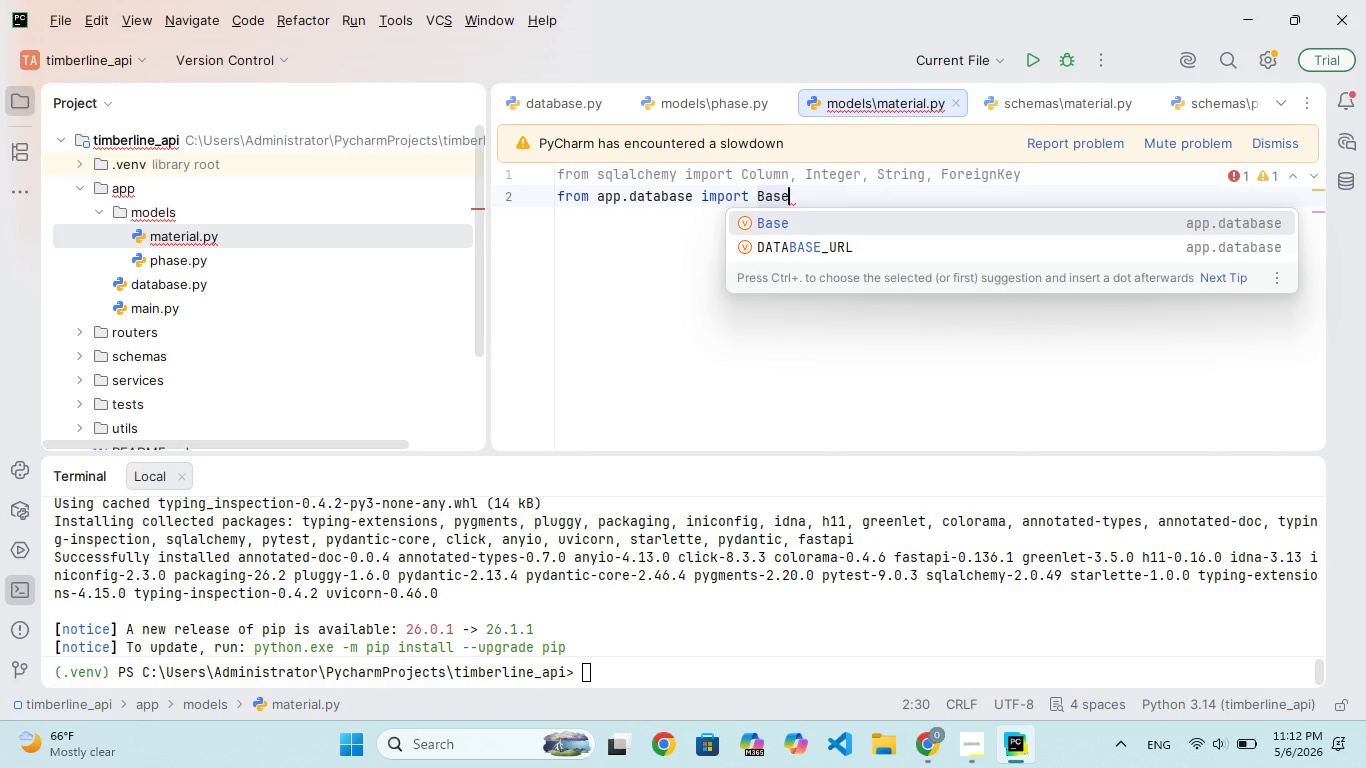 
key(Enter)
 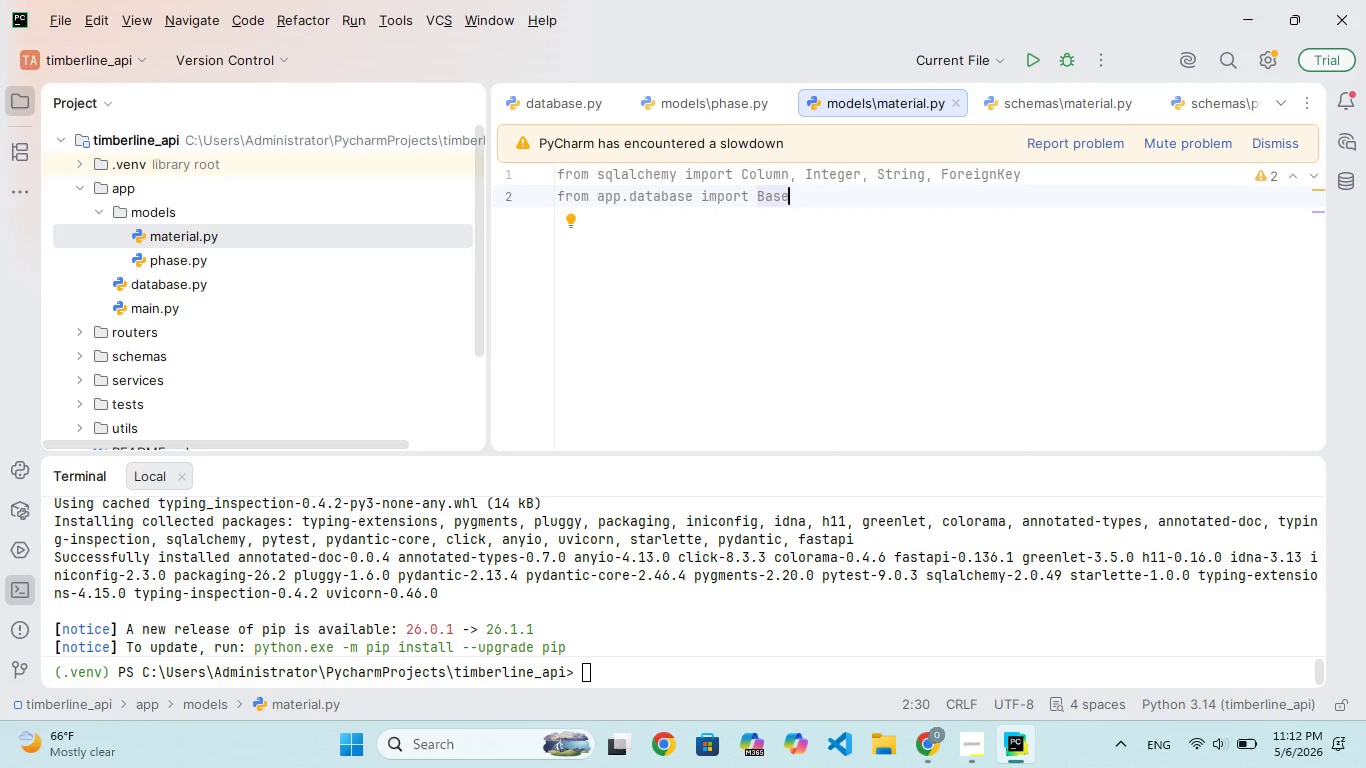 
wait(5.25)
 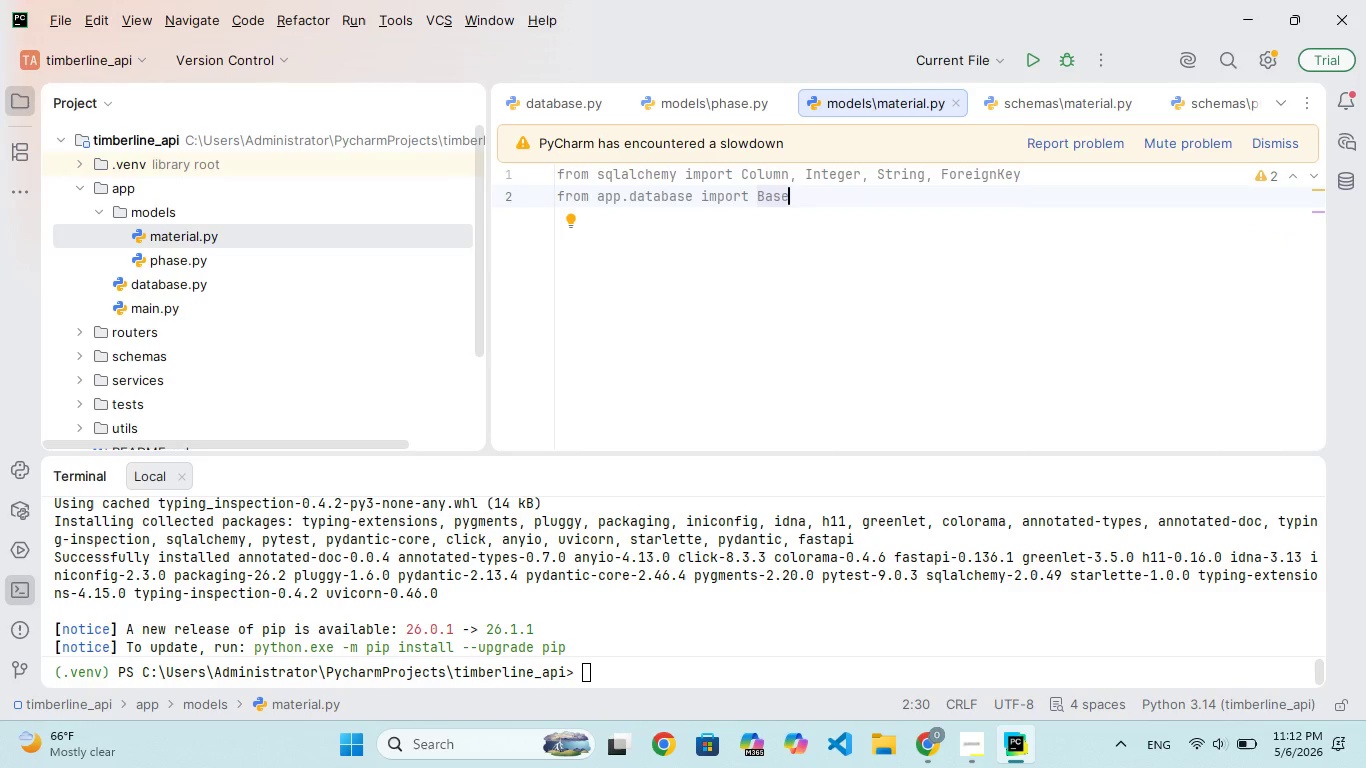 
key(Enter)
 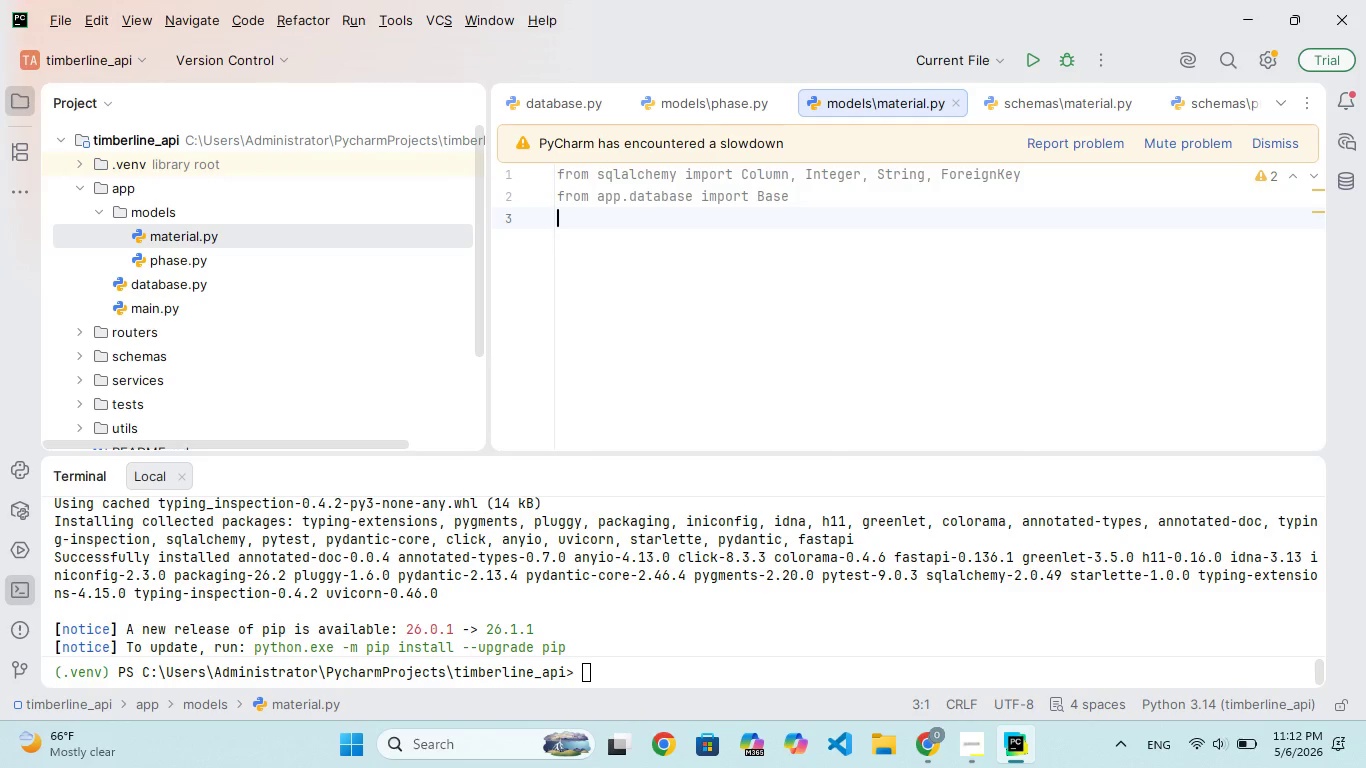 
wait(17.73)
 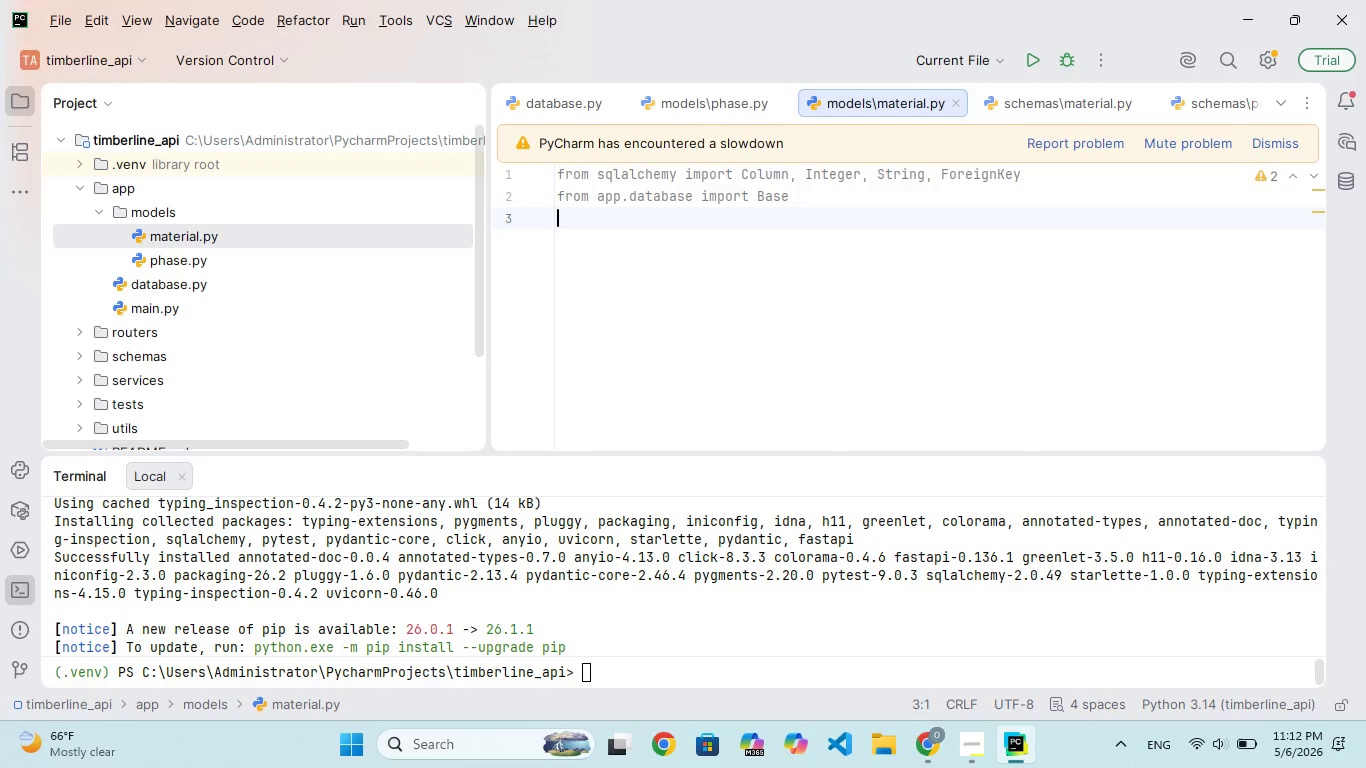 
key(Enter)
 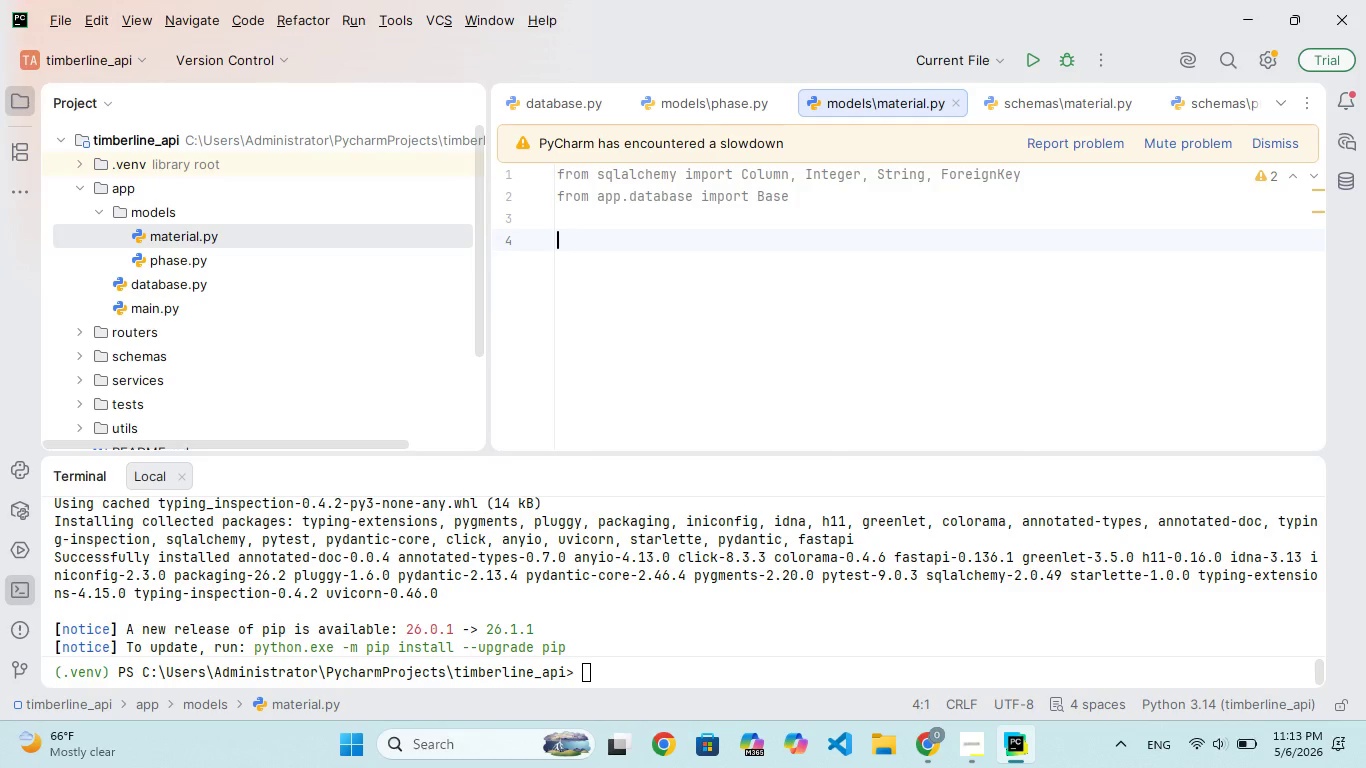 
type(class Matrial(Base)
 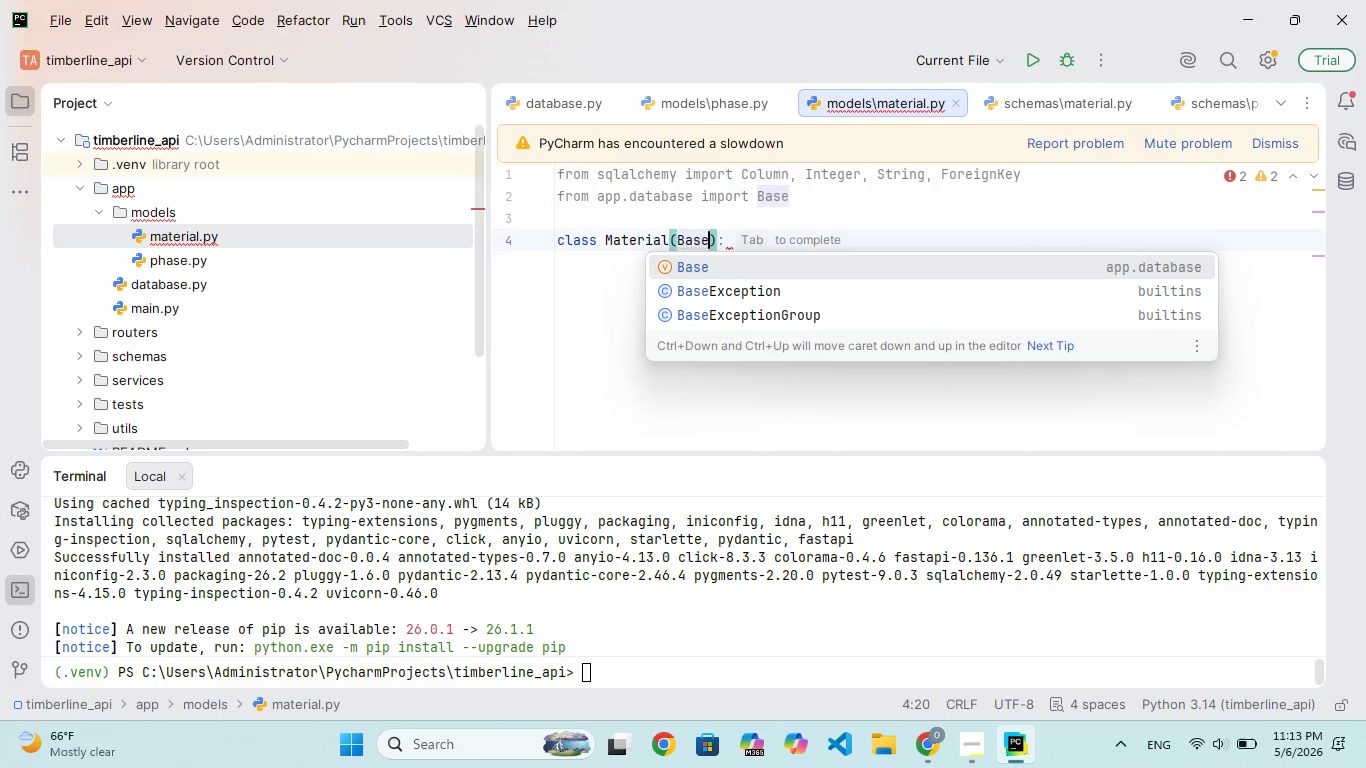 
key(ArrowRight)
 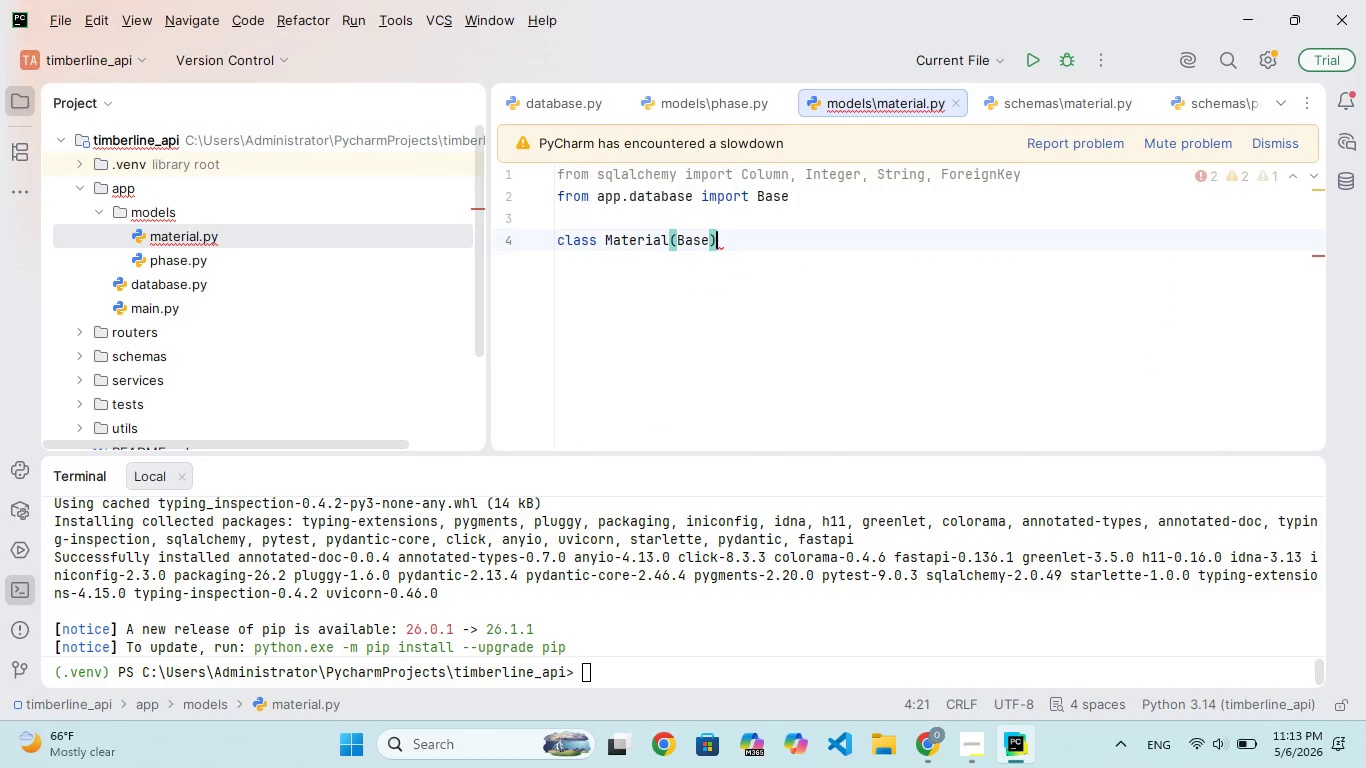 
key(Shift+ShiftRight)
 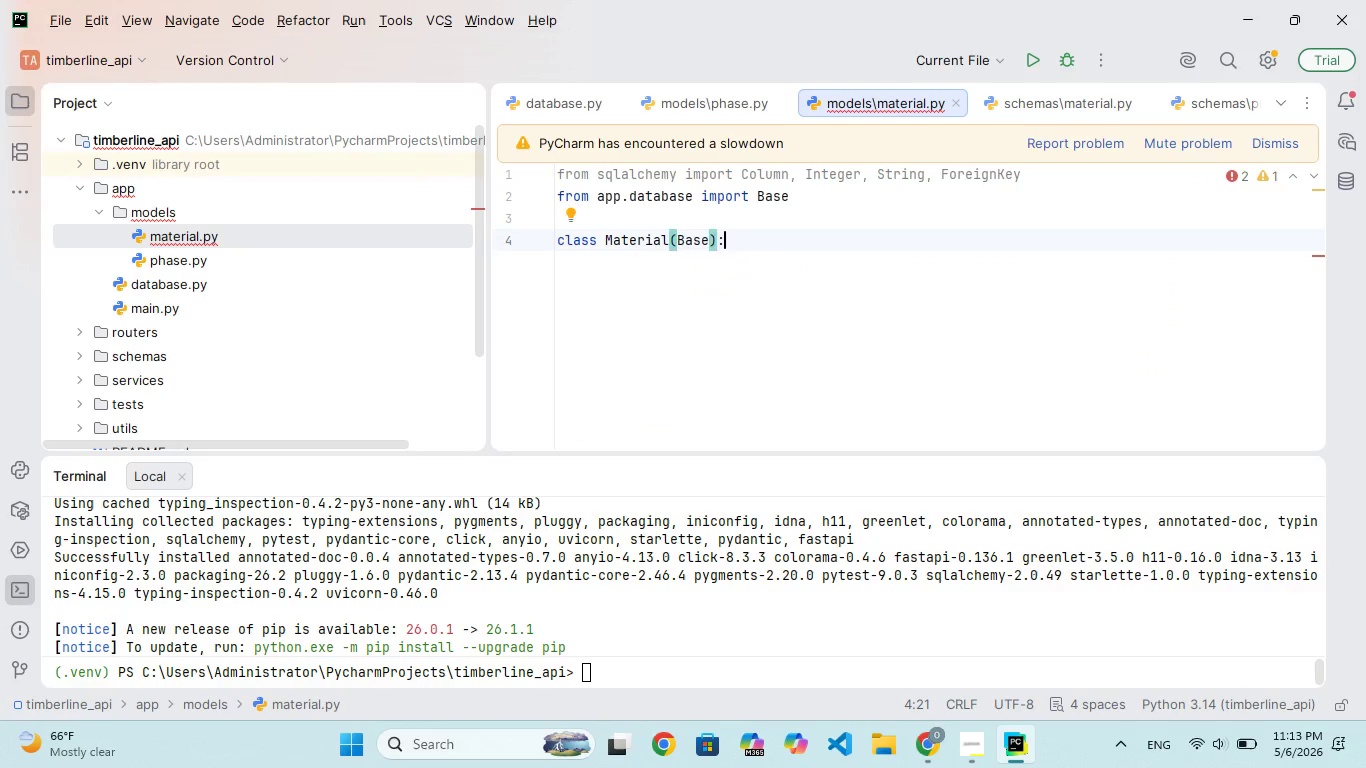 
key(Shift+Semicolon)
 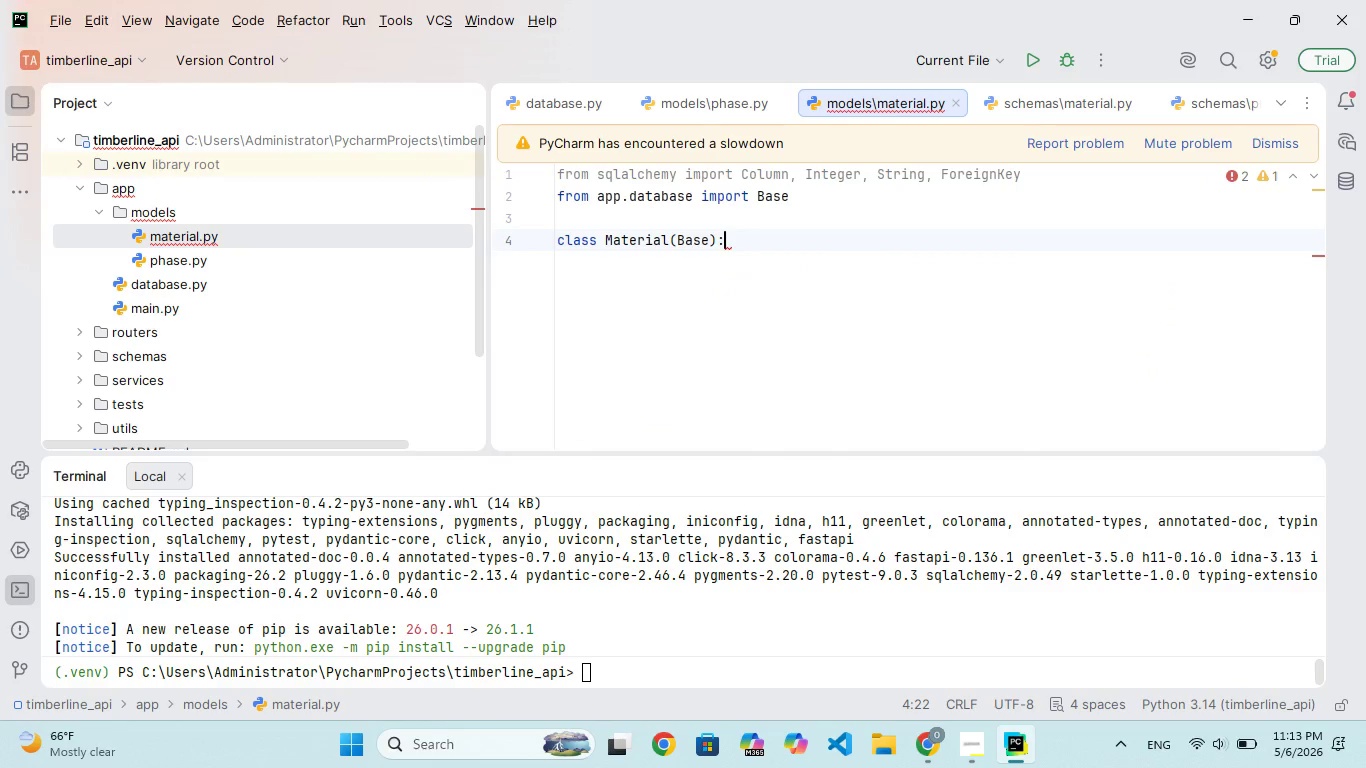 
key(Enter)
 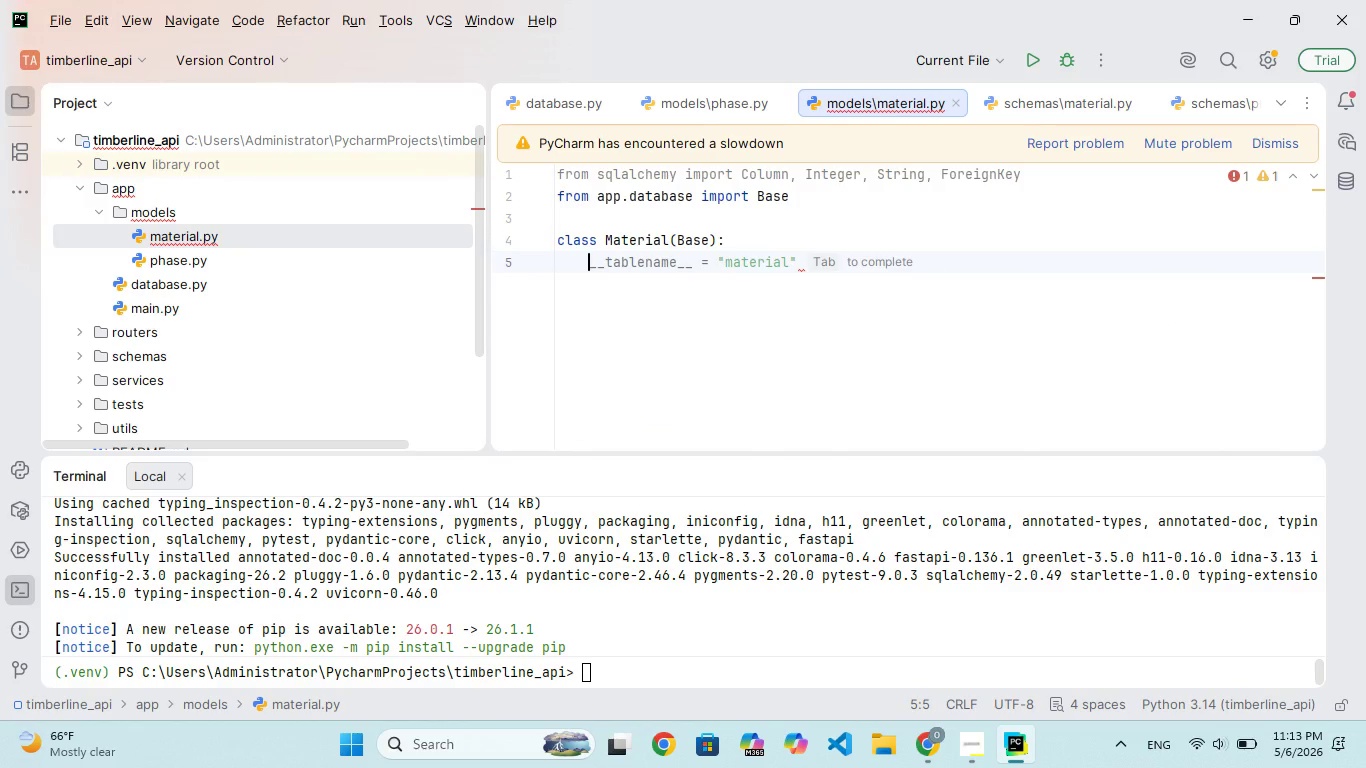 
type(__tabeme)
 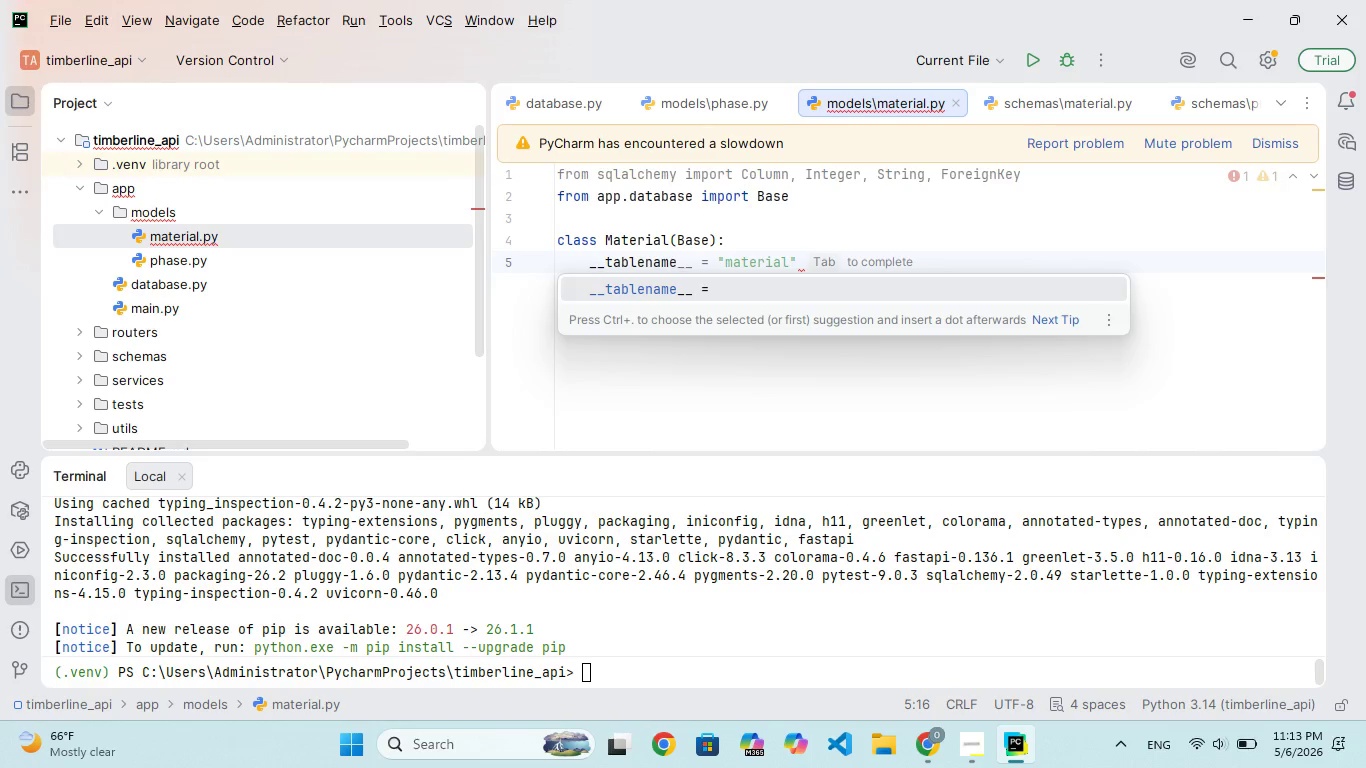 
hold_key(key=L, duration=0.31)
 